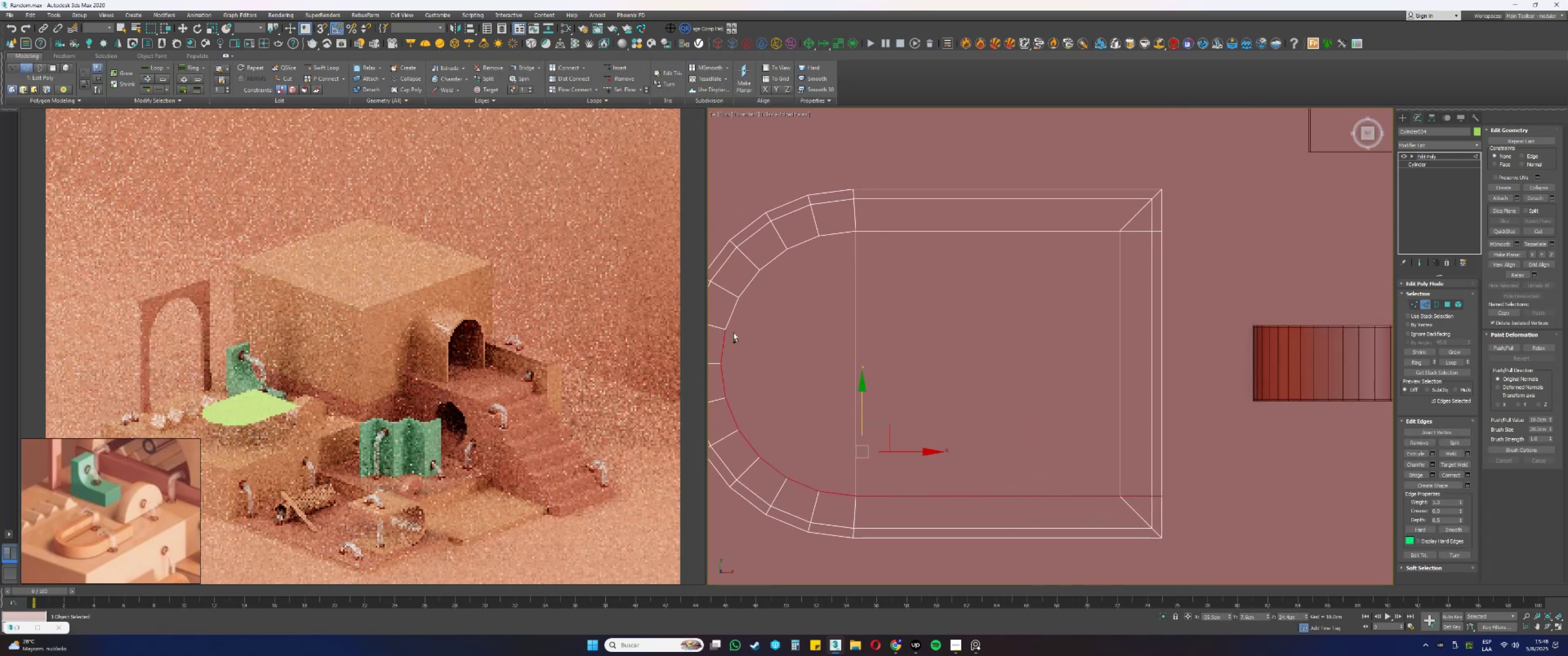 
hold_key(key=ControlLeft, duration=1.51)
left_click_drag(start_coordinate=[748, 322], to_coordinate=[722, 308])
 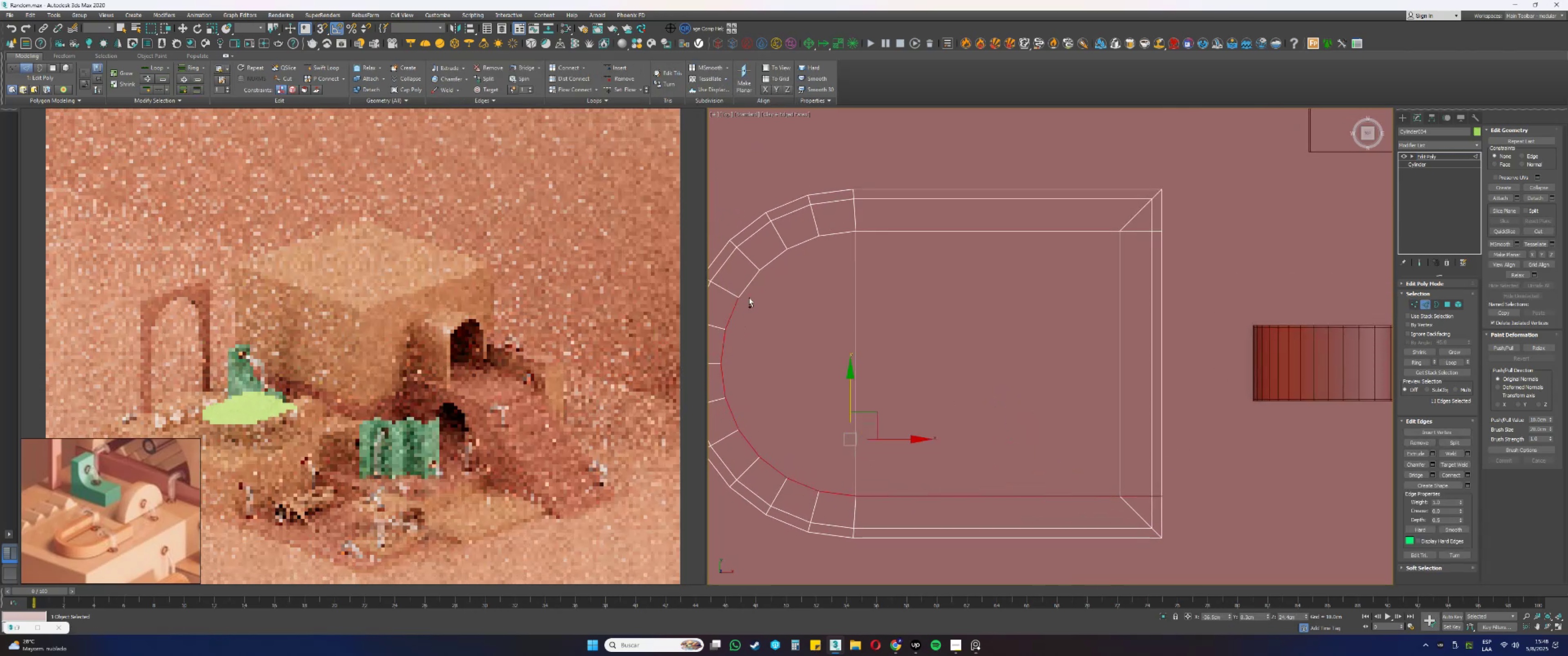 
left_click_drag(start_coordinate=[752, 294], to_coordinate=[748, 285])
 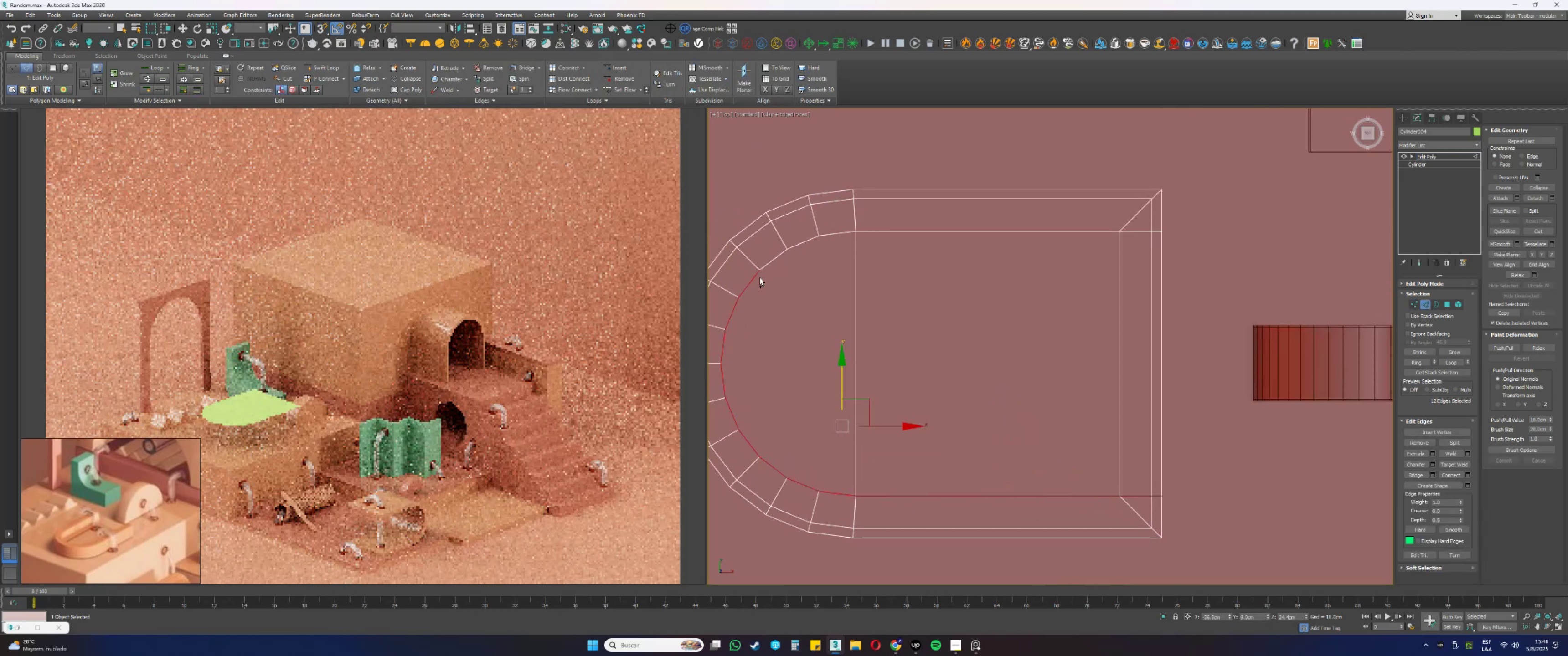 
left_click_drag(start_coordinate=[775, 274], to_coordinate=[769, 258])
 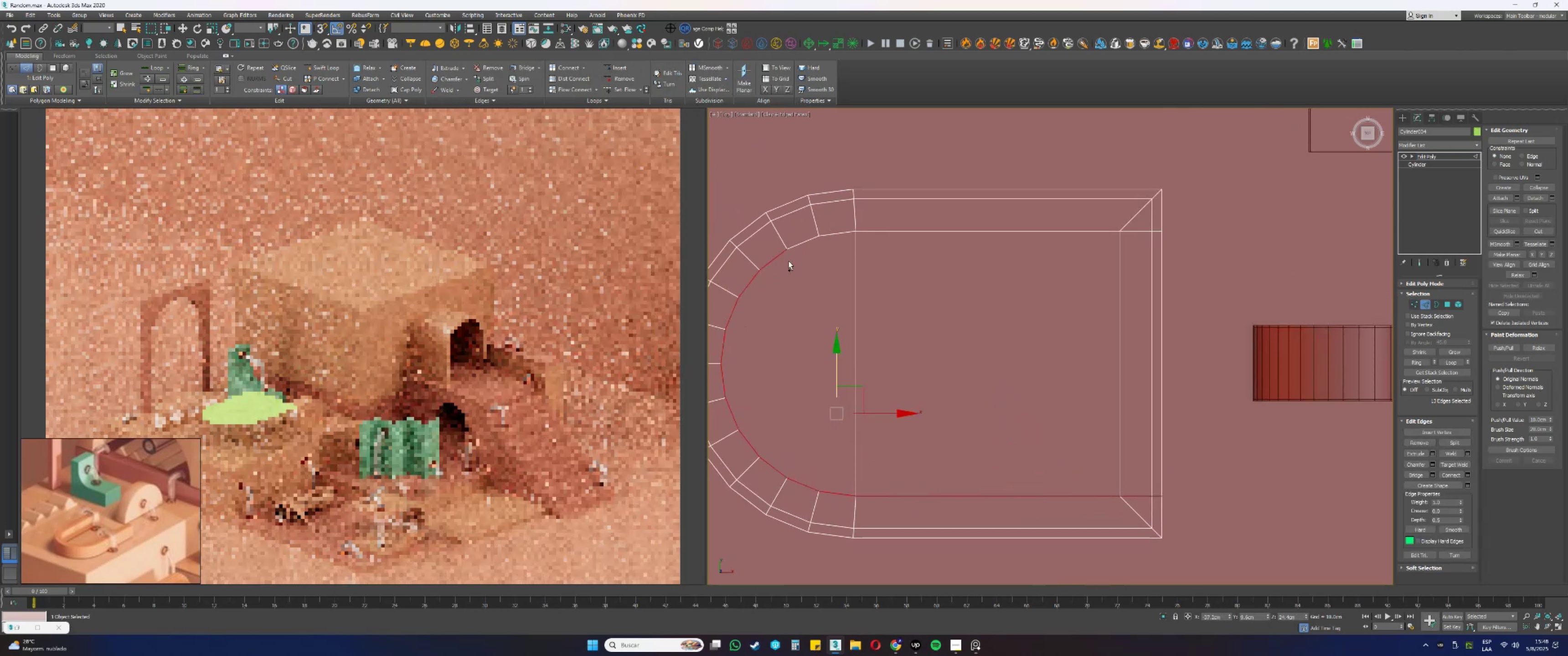 
left_click_drag(start_coordinate=[811, 258], to_coordinate=[803, 241])
 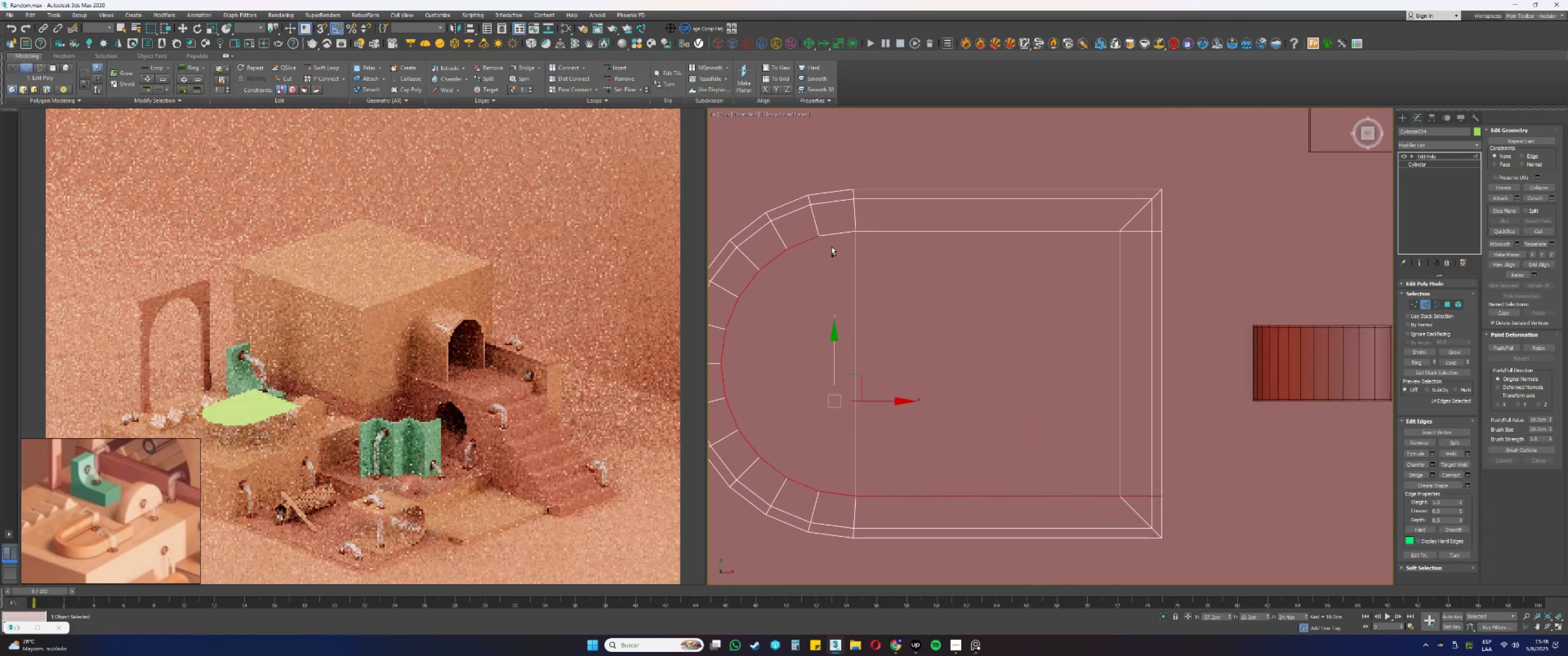 
hold_key(key=ControlLeft, duration=1.52)
left_click_drag(start_coordinate=[831, 248], to_coordinate=[831, 231])
 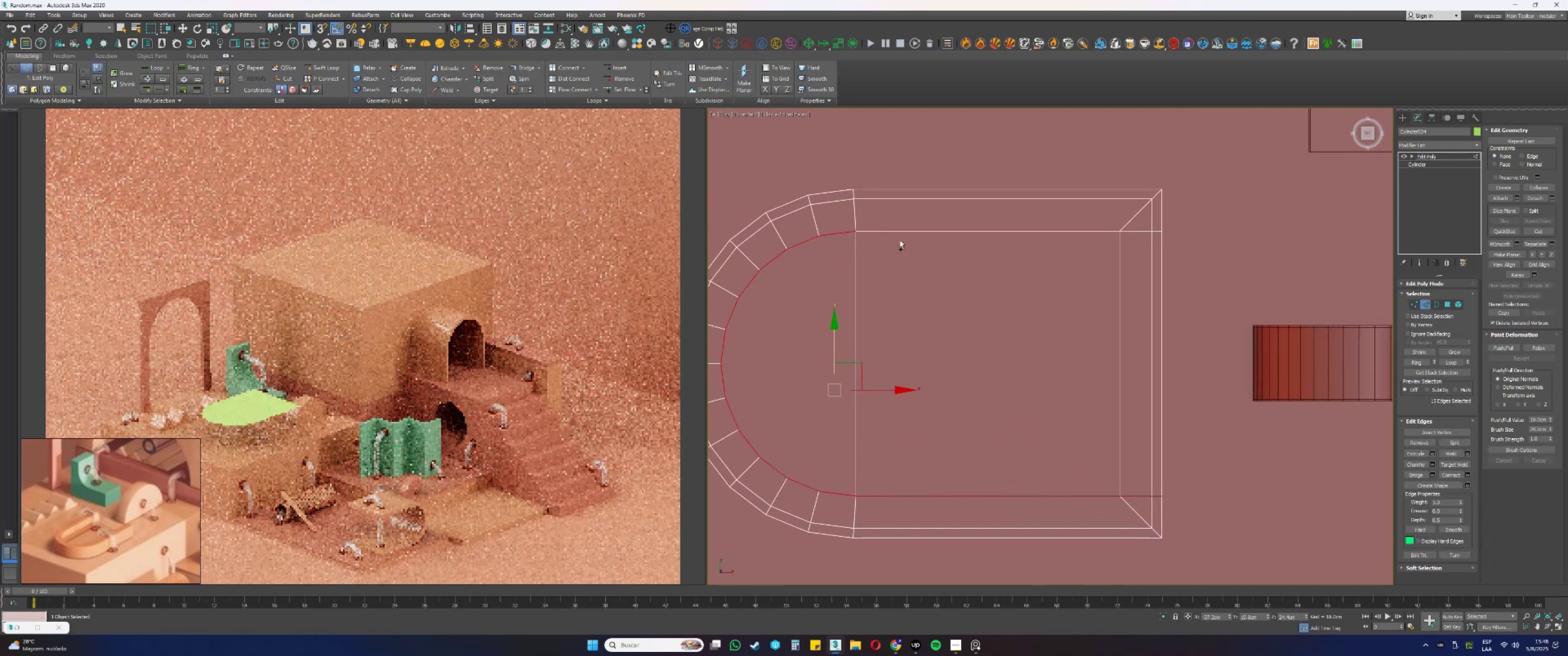 
left_click_drag(start_coordinate=[915, 218], to_coordinate=[914, 246])
 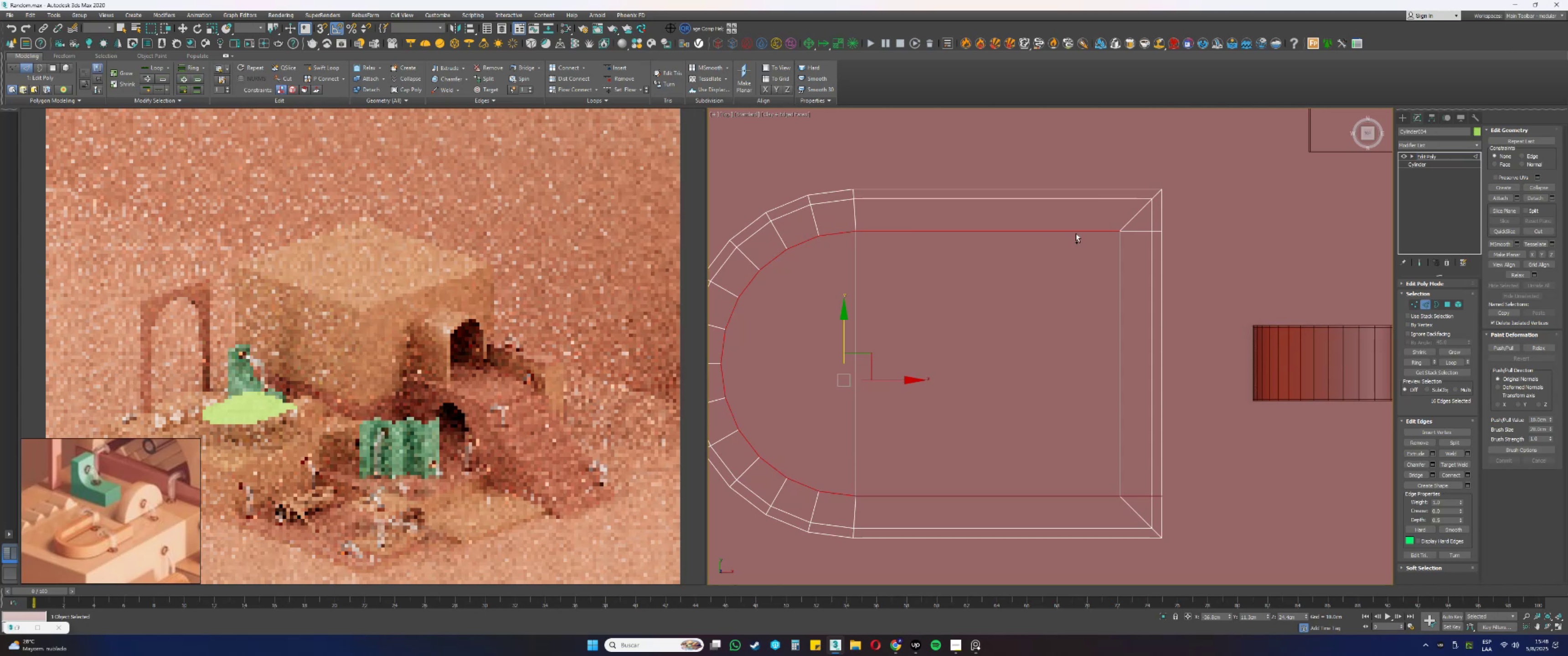 
hold_key(key=ControlLeft, duration=1.03)
left_click_drag(start_coordinate=[1141, 227], to_coordinate=[1143, 236])
 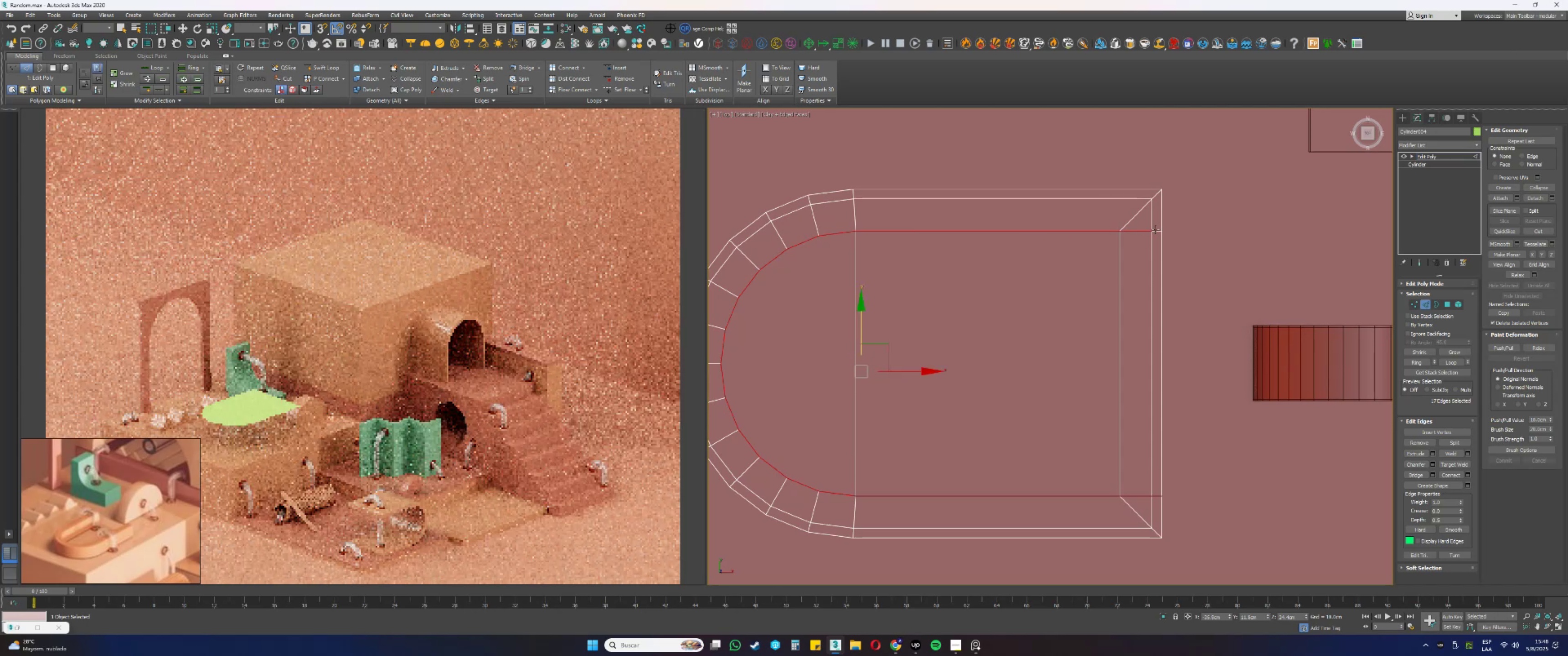 
left_click([1156, 231])
 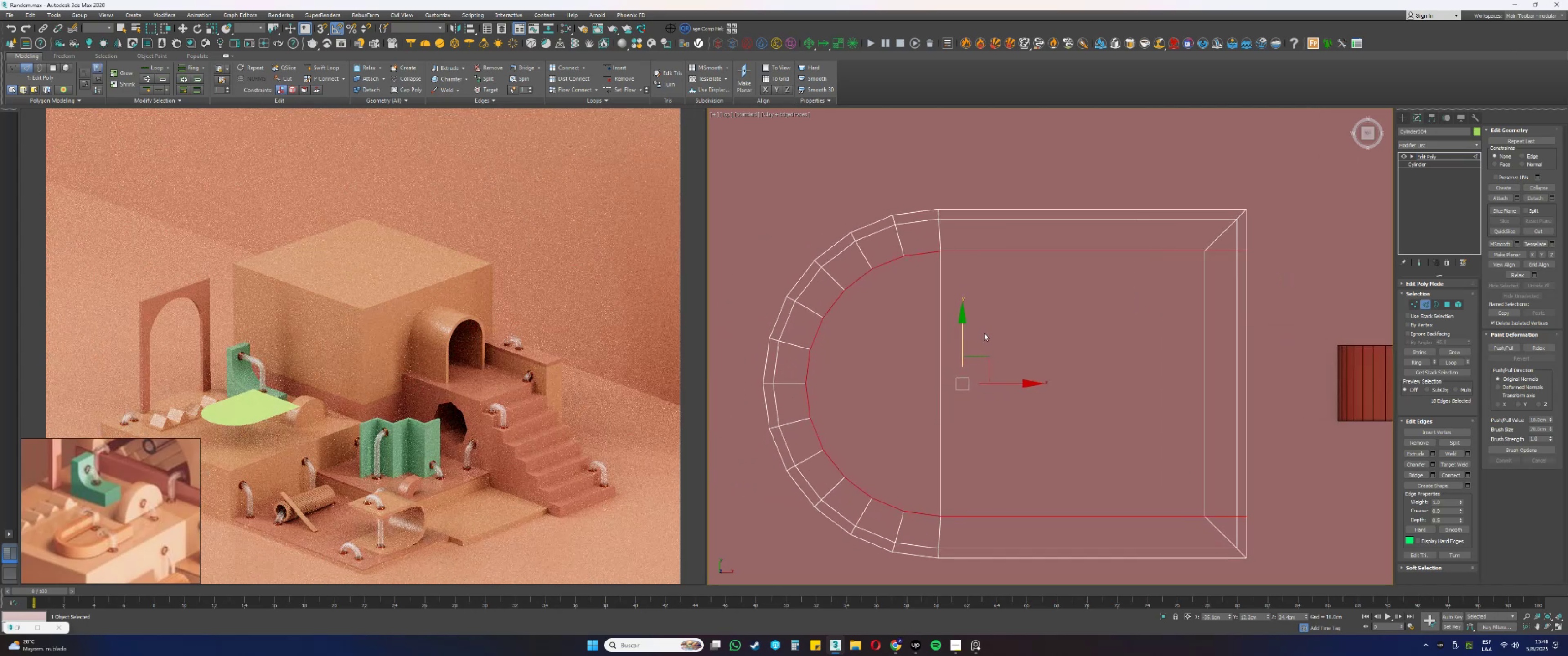 
wait(5.4)
 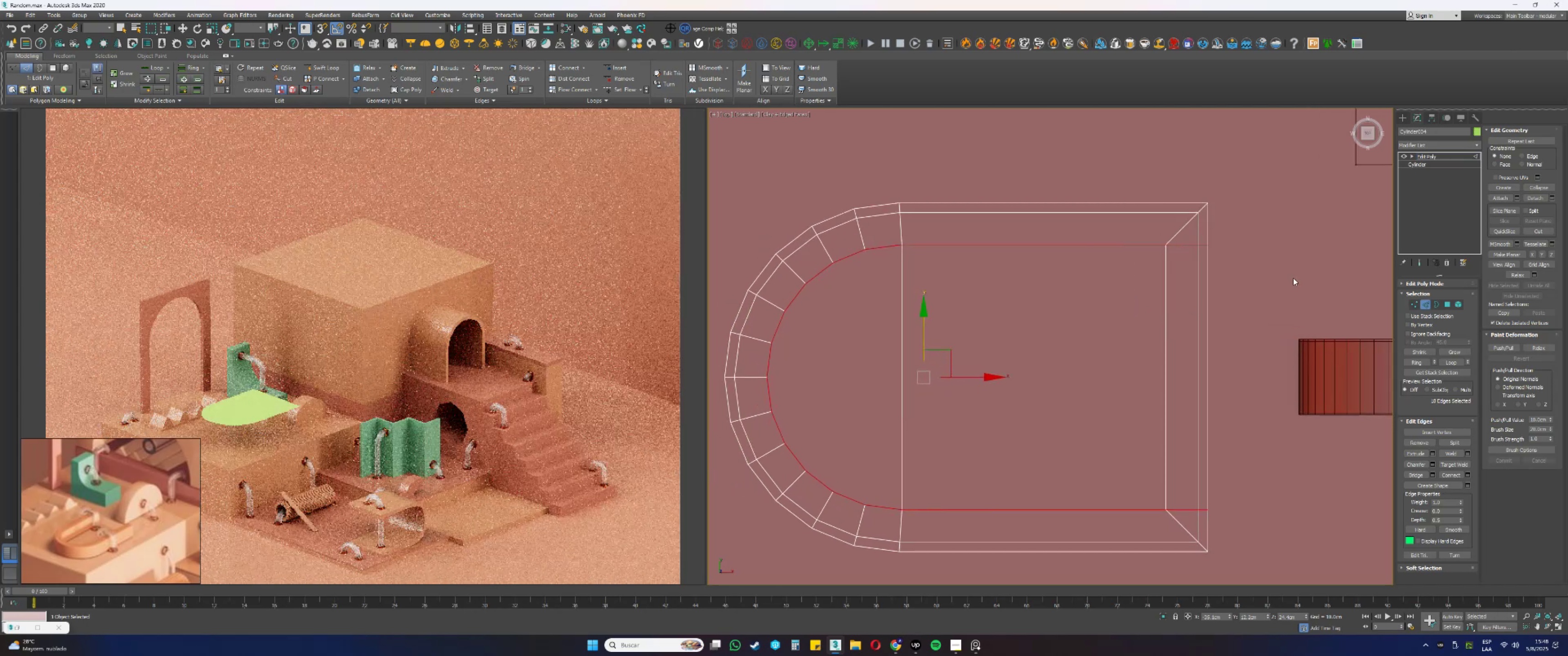 
right_click([1208, 249])
 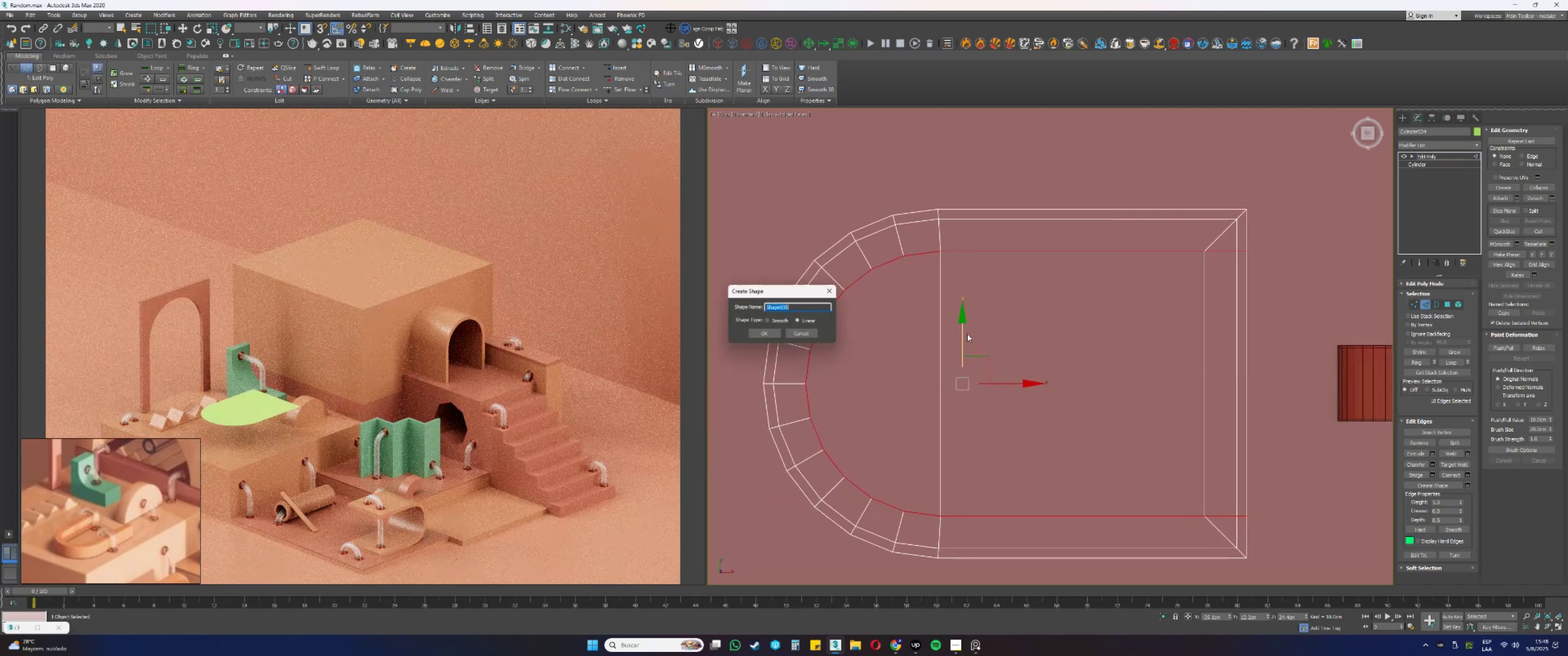 
left_click([773, 333])
 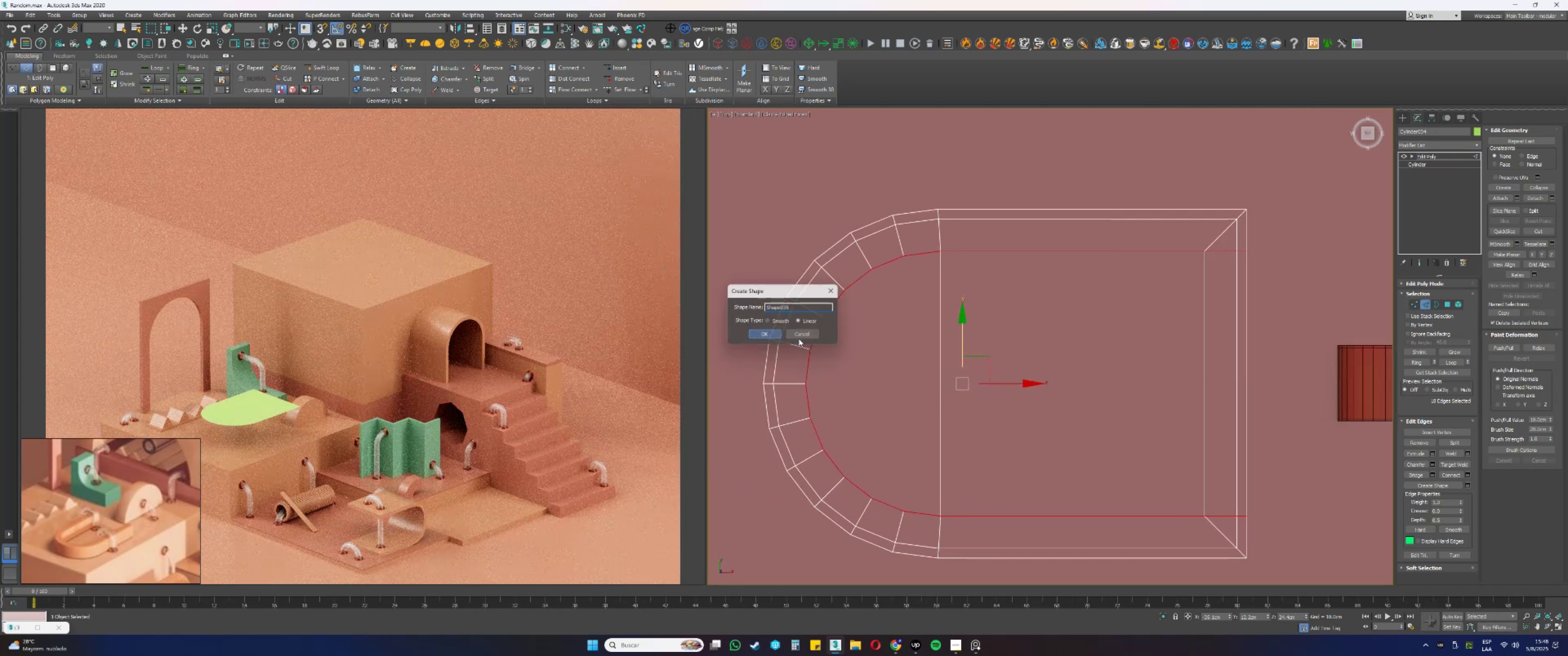 
scroll: coordinate [931, 314], scroll_direction: down, amount: 2.0
 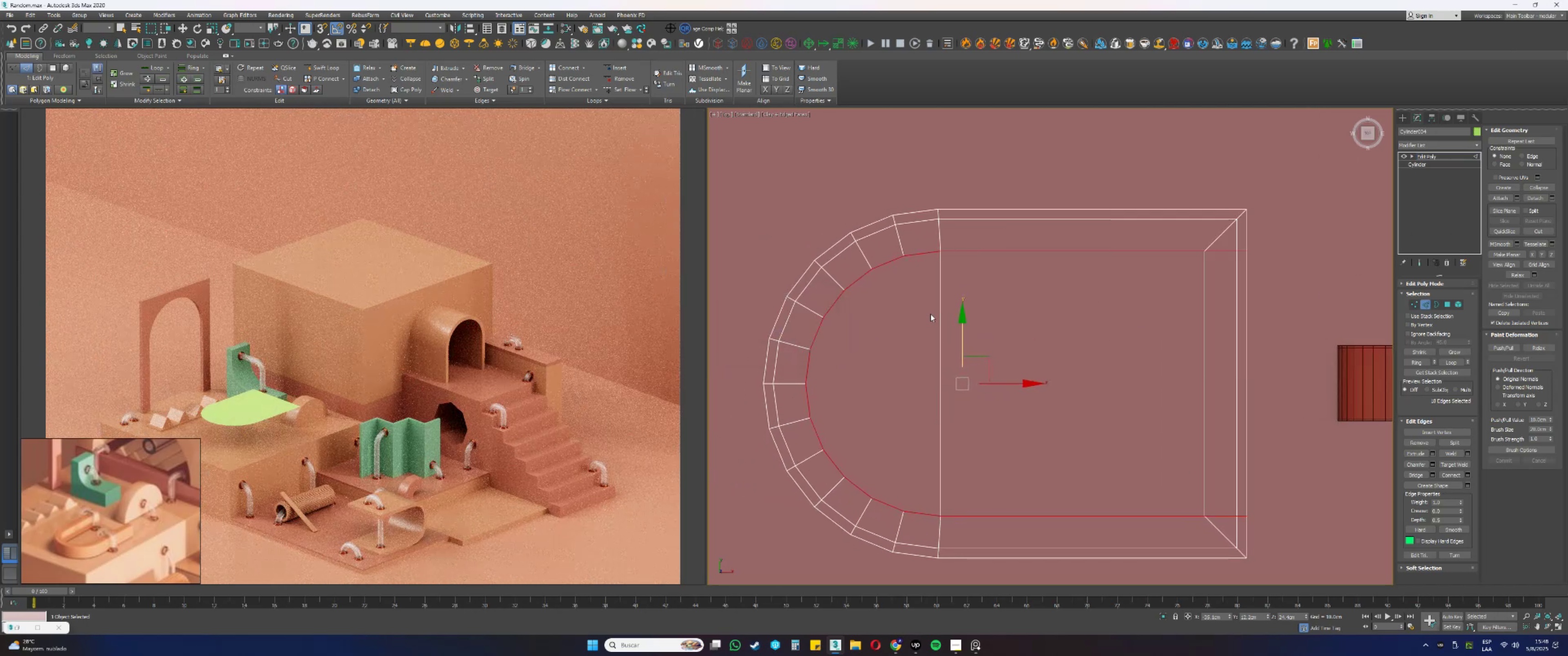 
key(2)
 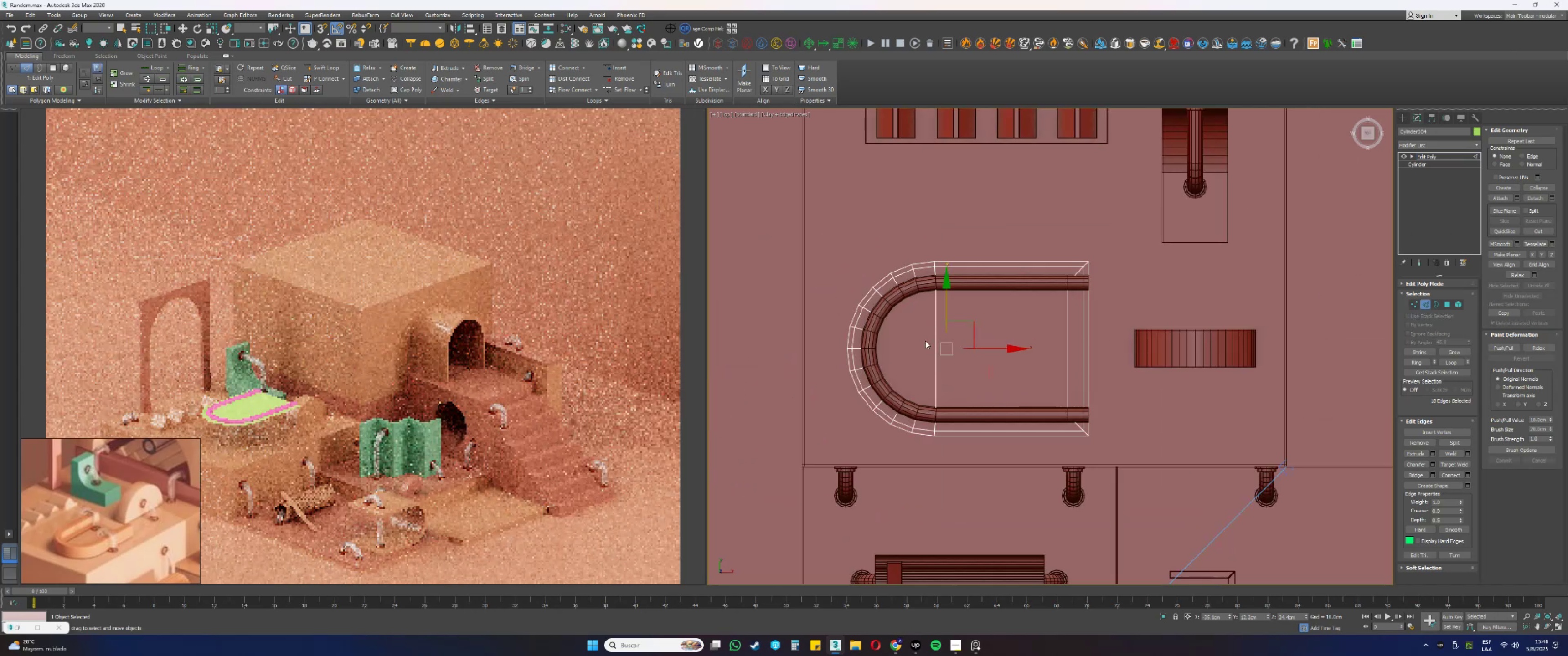 
key(Alt+AltLeft)
 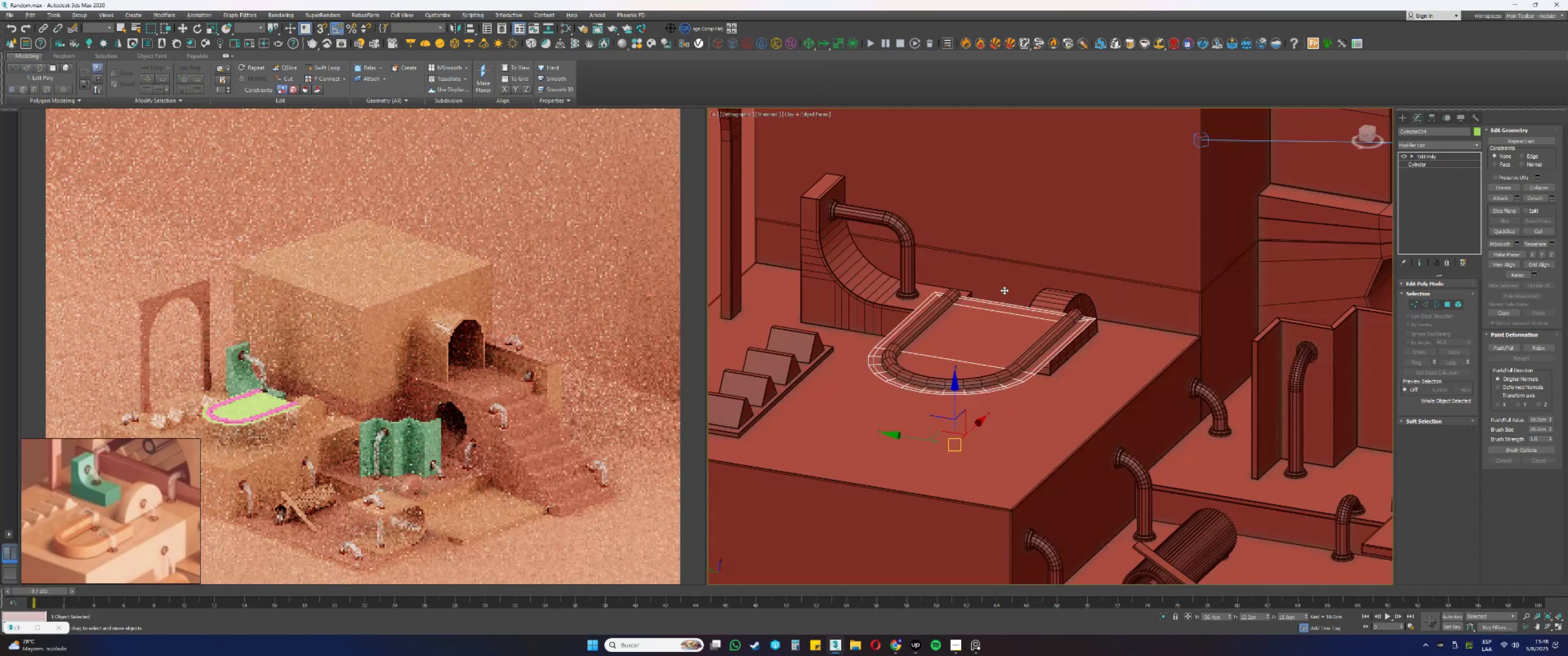 
scroll: coordinate [909, 352], scroll_direction: up, amount: 1.0
 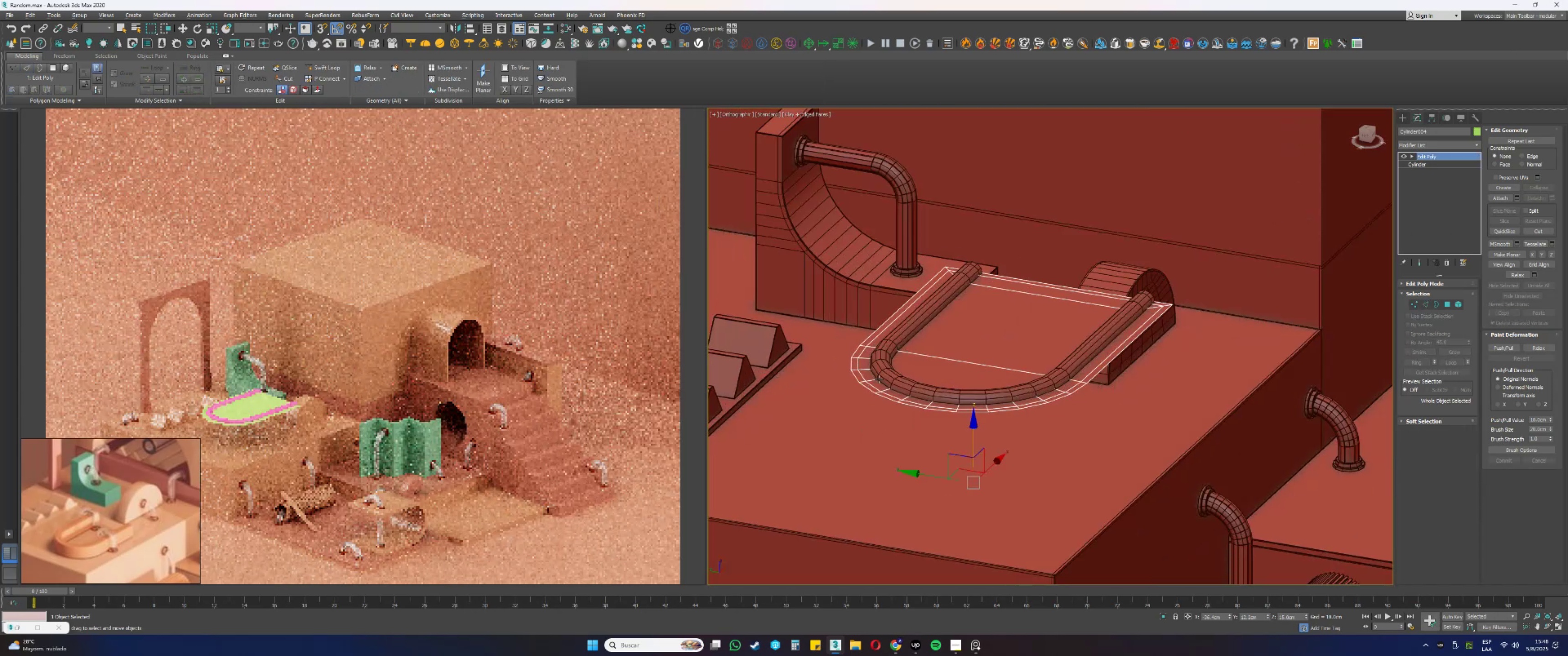 
left_click([883, 373])
 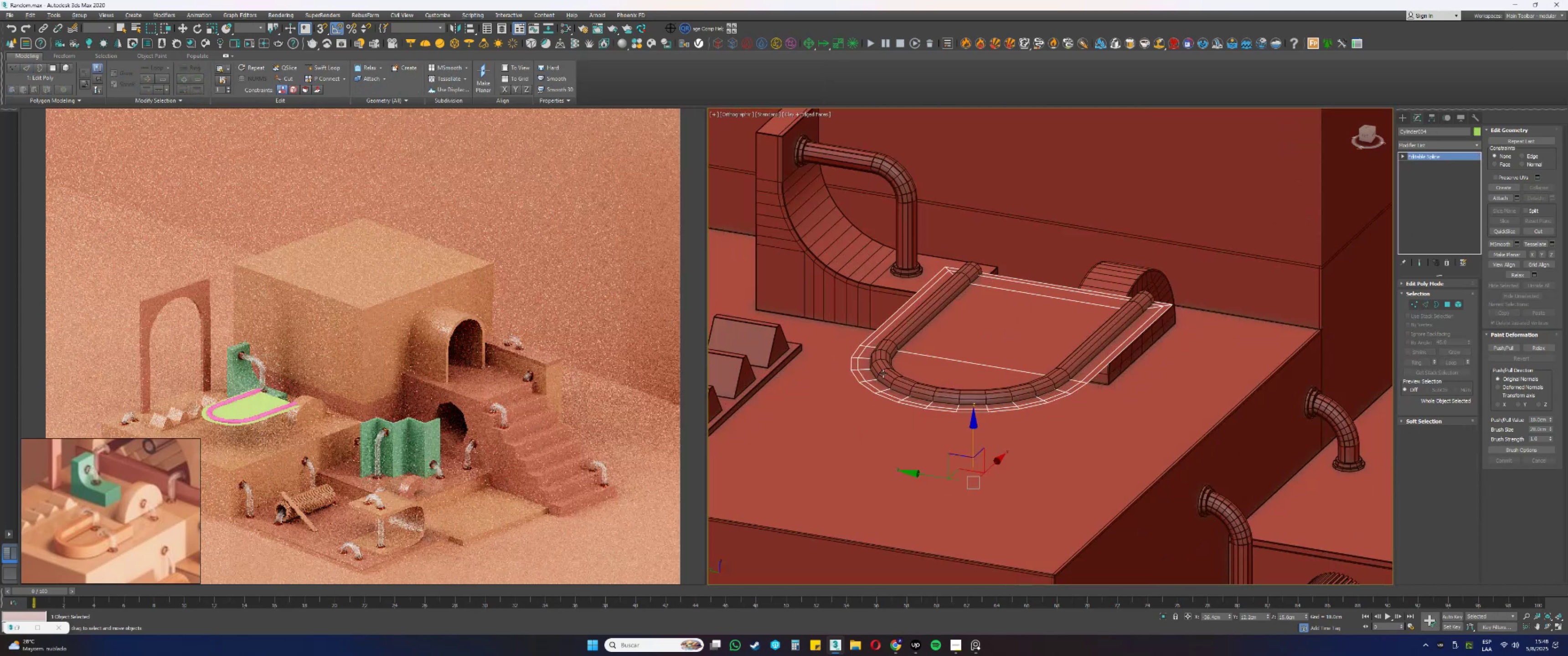 
key(Alt+AltLeft)
 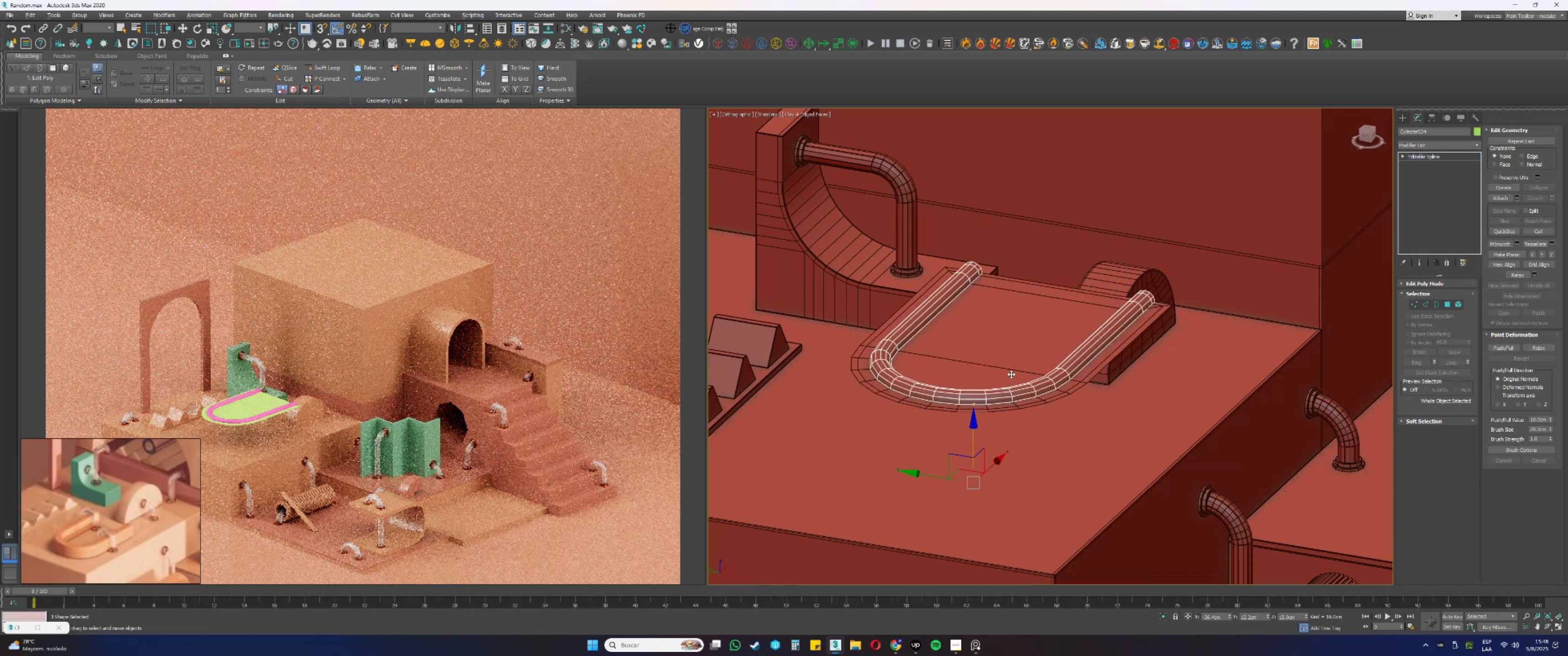 
scroll: coordinate [1031, 371], scroll_direction: up, amount: 1.0
 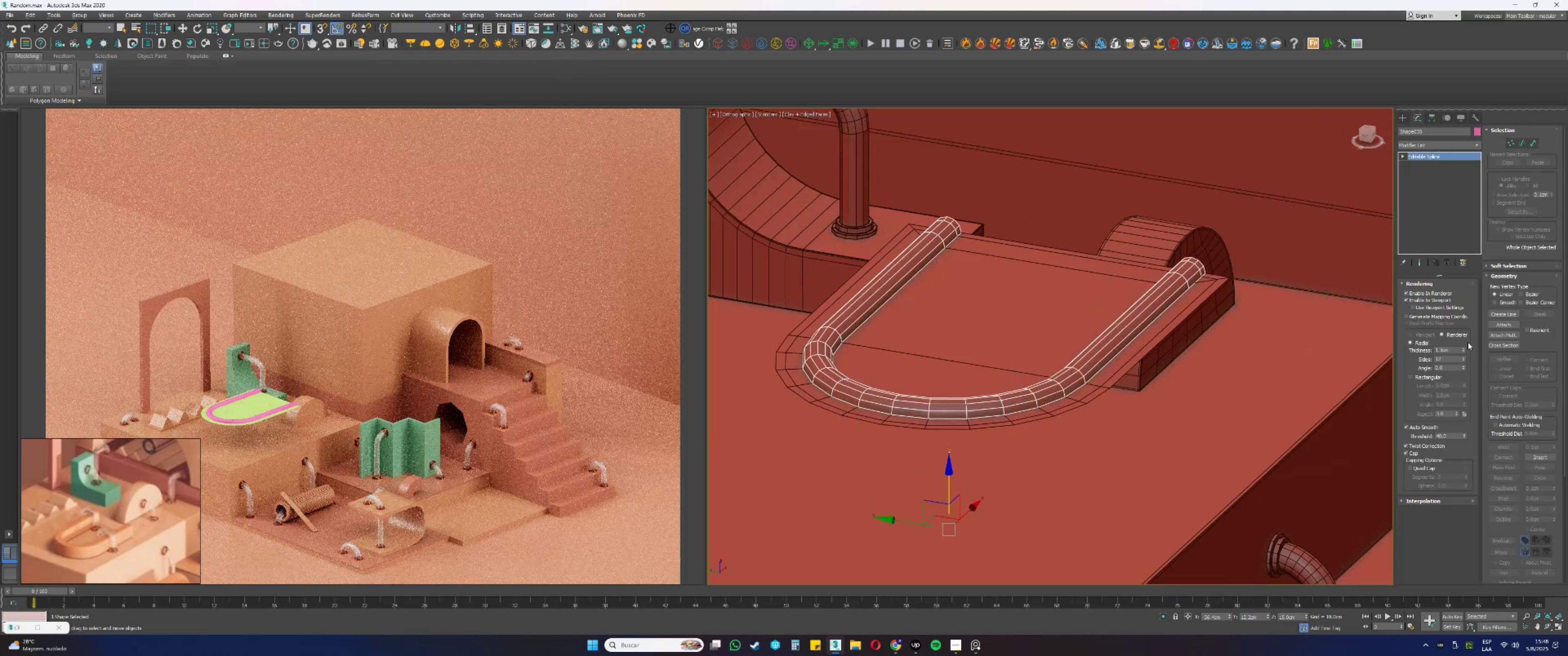 
left_click_drag(start_coordinate=[1451, 348], to_coordinate=[1408, 345])
 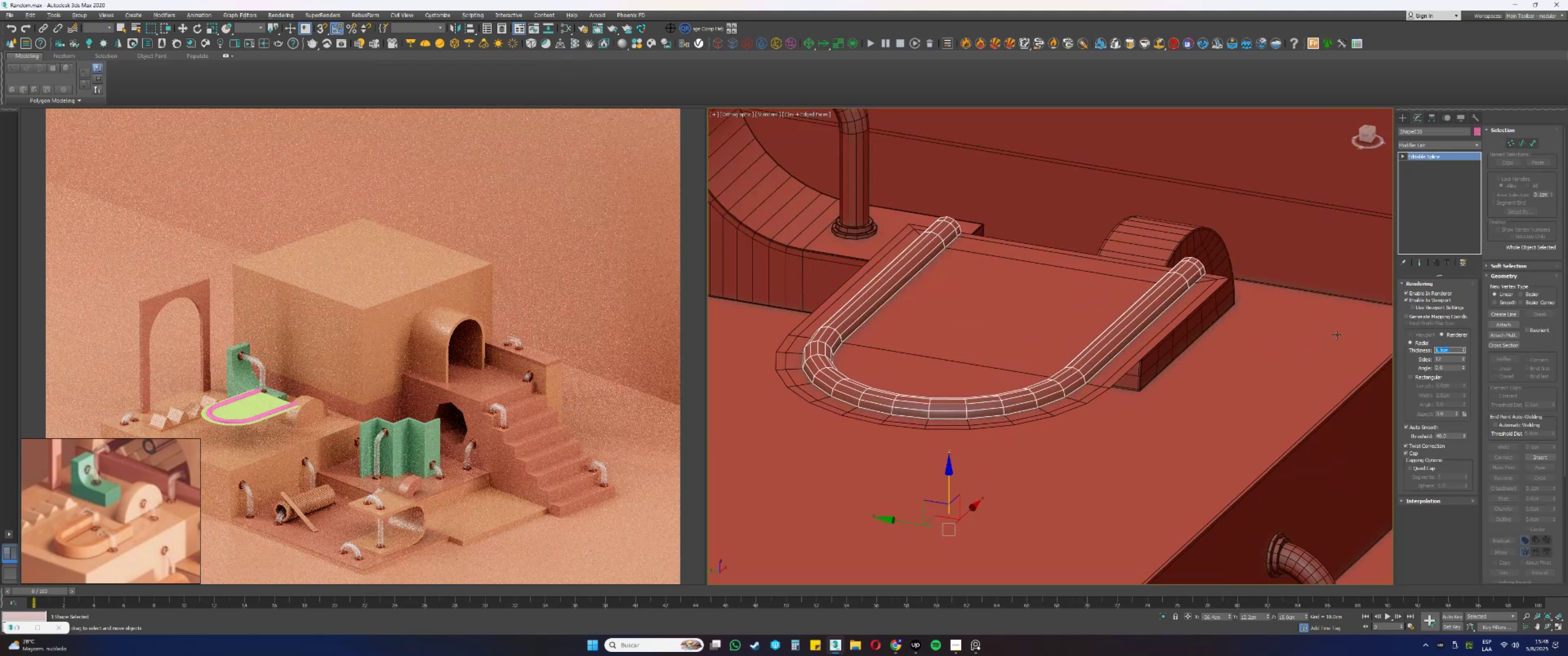 
key(Numpad3)
 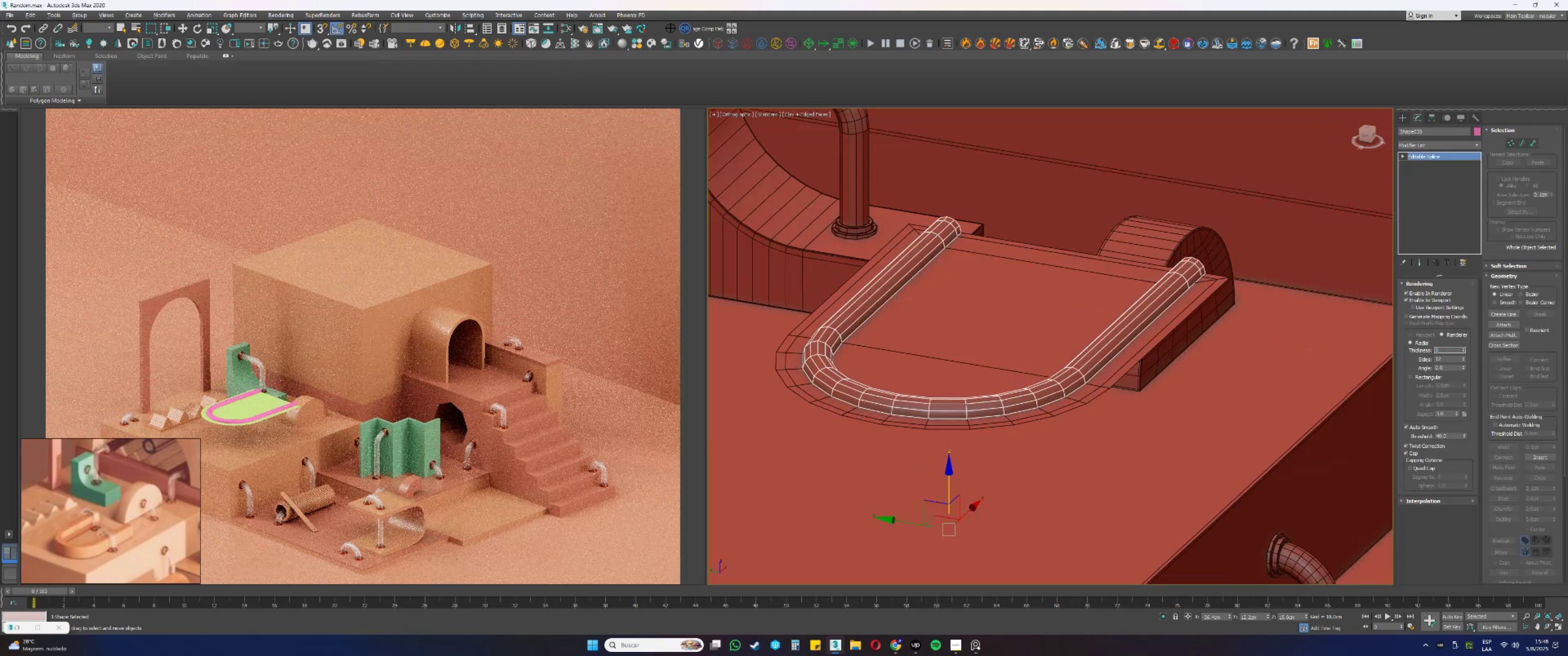 
key(NumpadDecimal)
 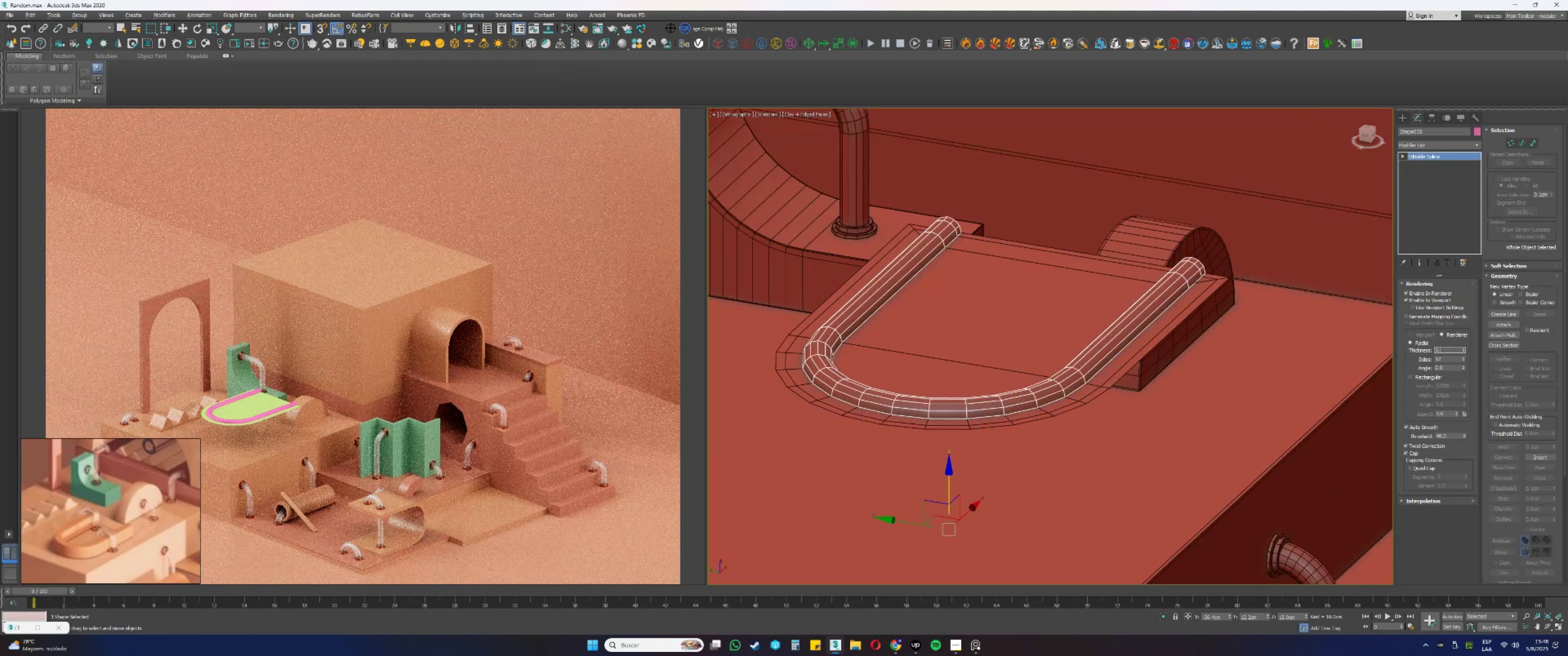 
key(Numpad5)
 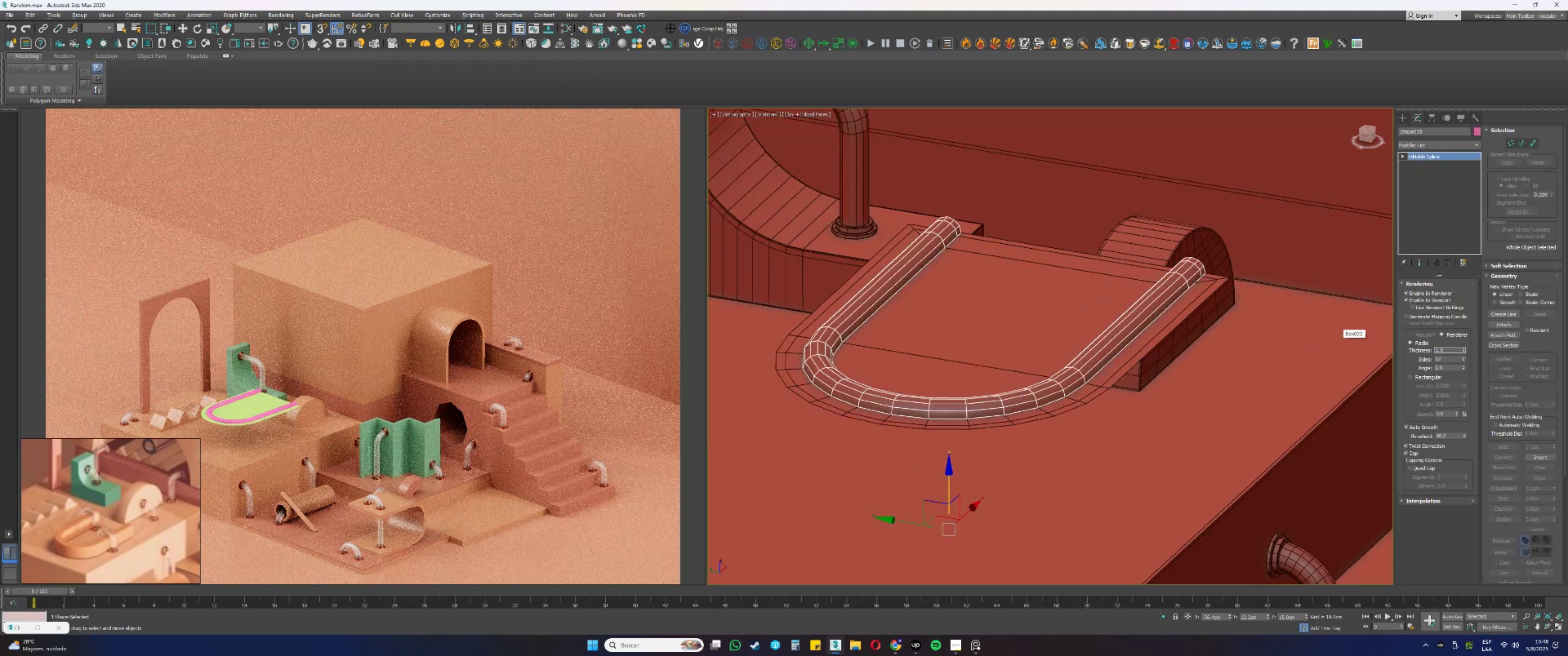 
key(NumpadEnter)
 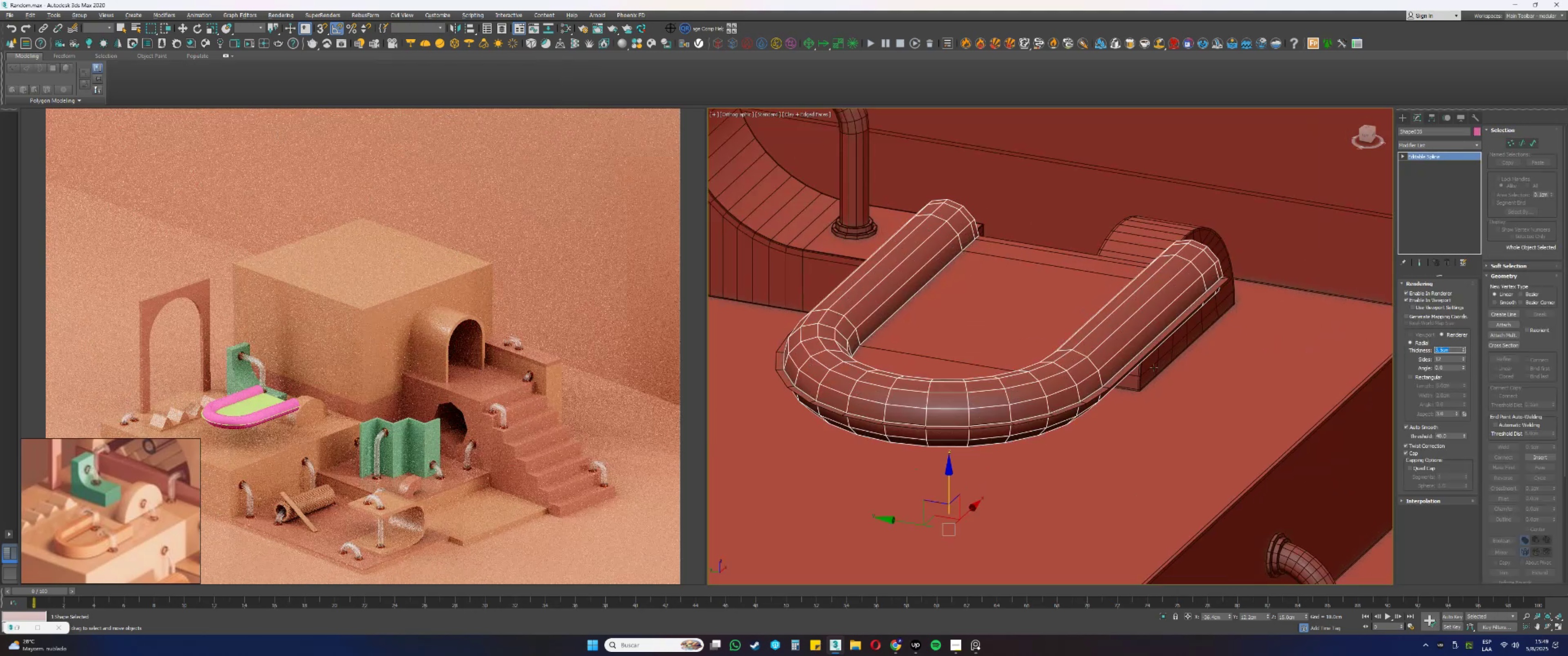 
hold_key(key=AltLeft, duration=0.4)
 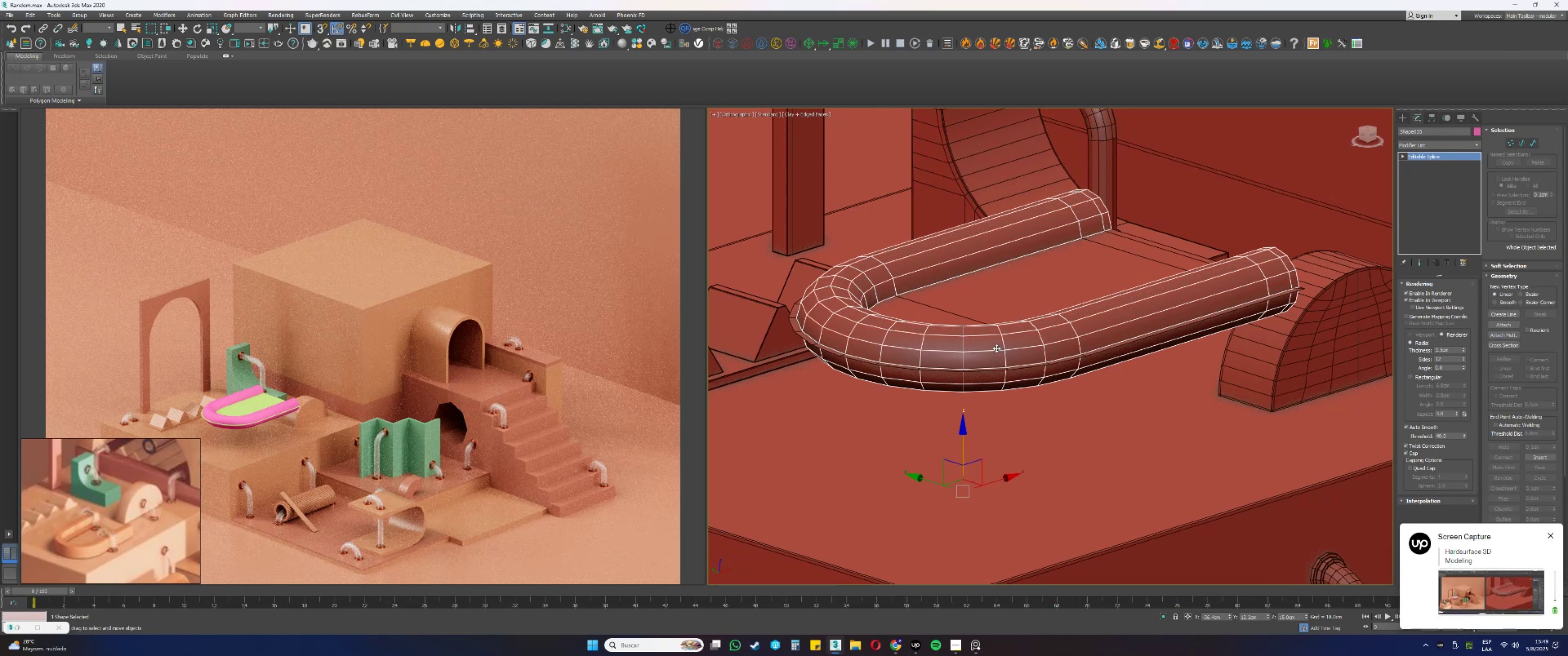 
wait(12.5)
 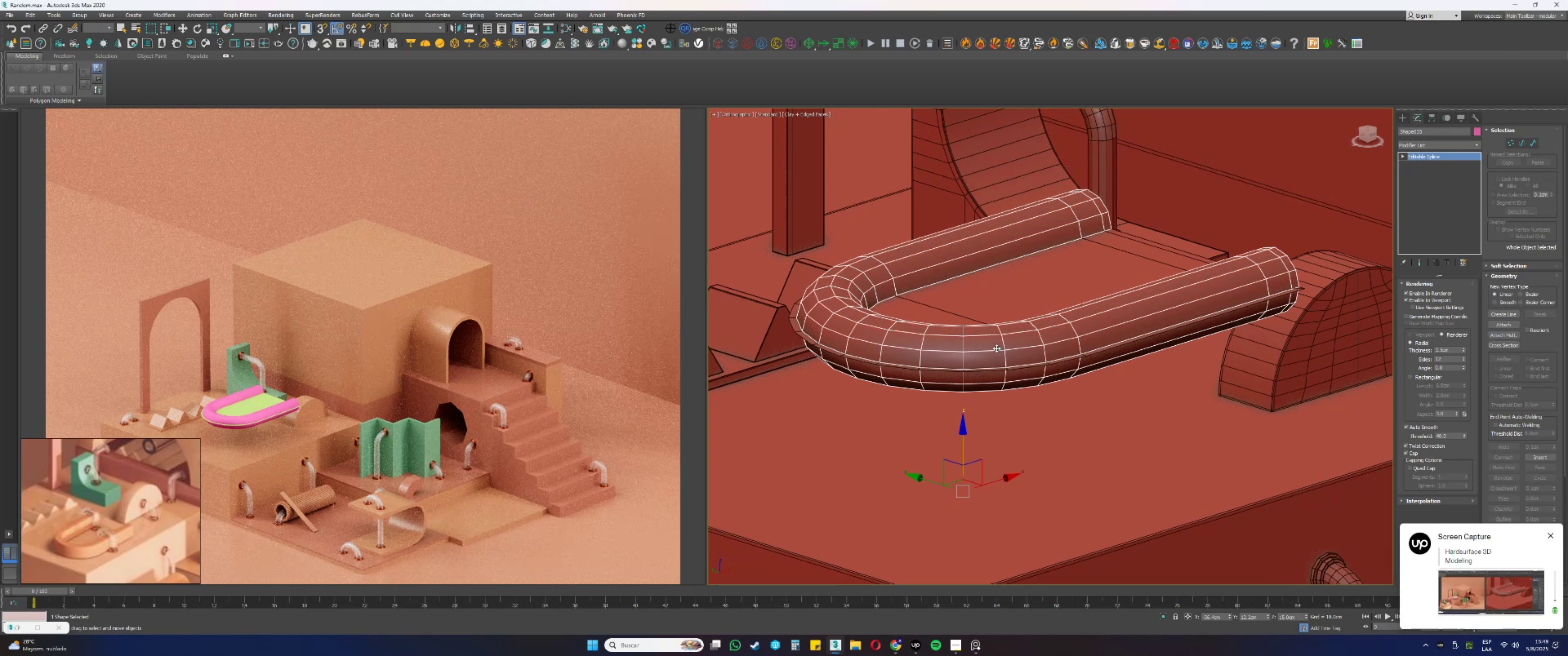 
key(Alt+AltLeft)
 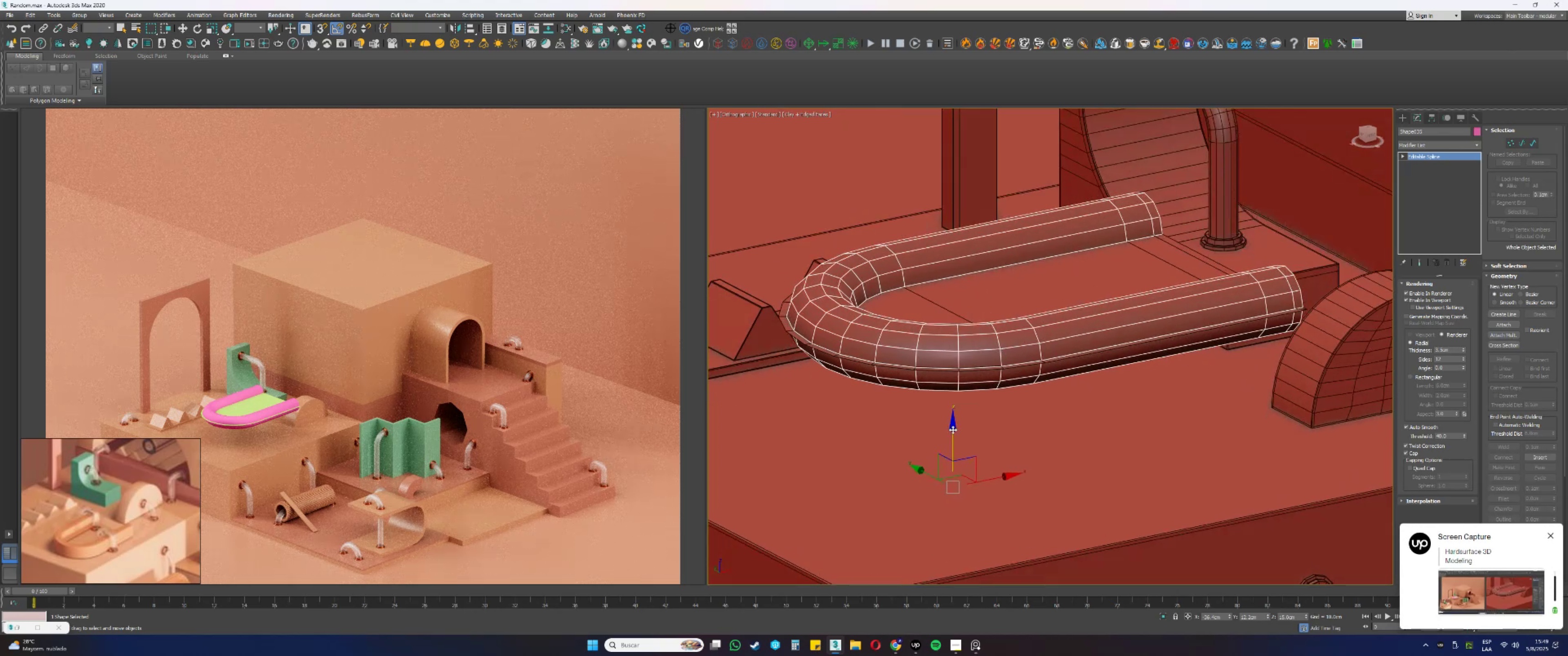 
left_click_drag(start_coordinate=[953, 430], to_coordinate=[955, 436])
 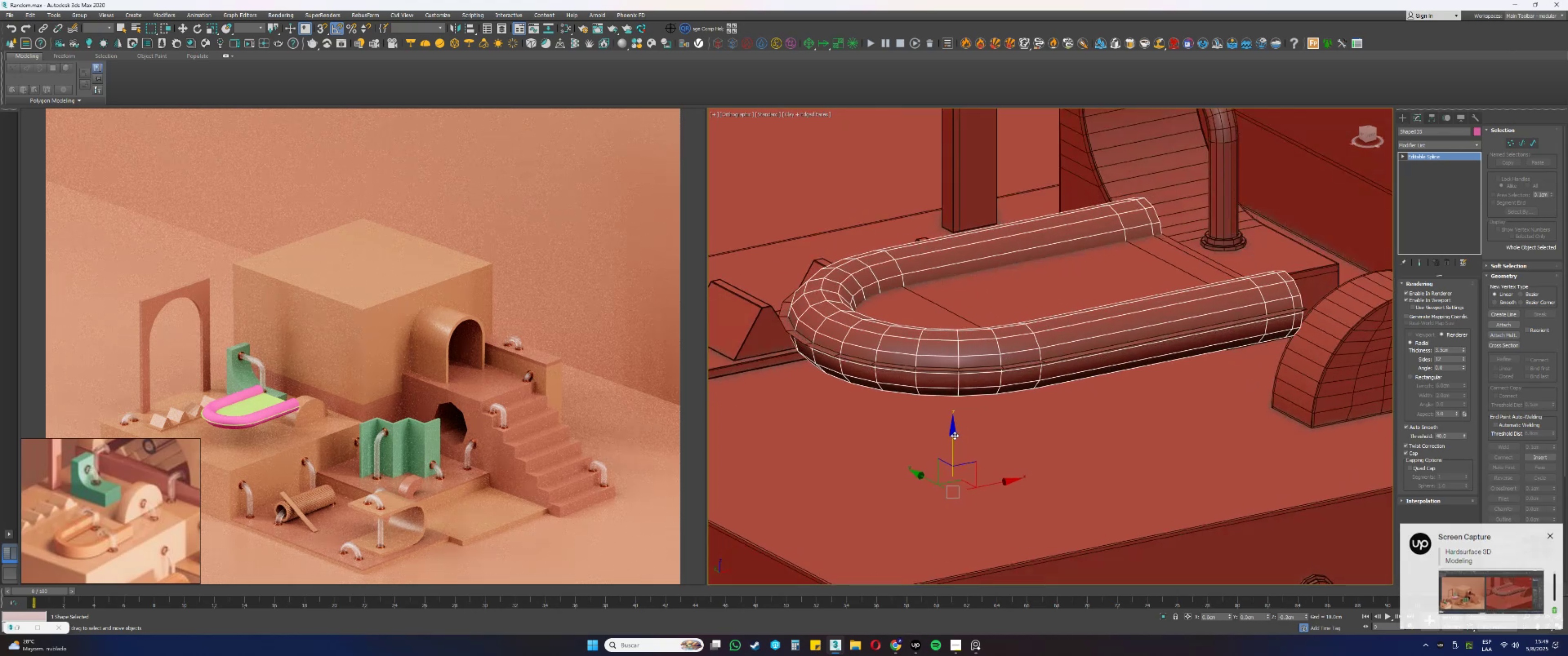 
hold_key(key=AltLeft, duration=0.87)
 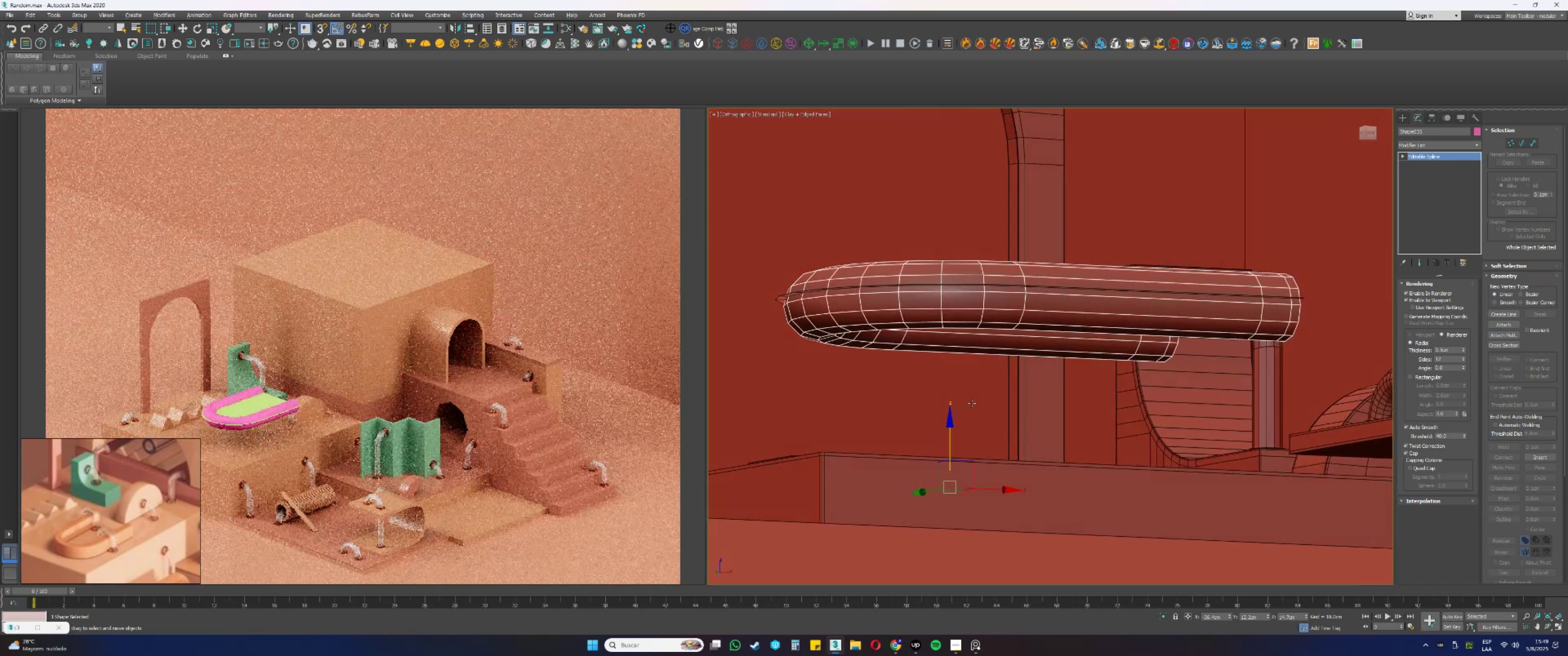 
hold_key(key=AltLeft, duration=0.42)
 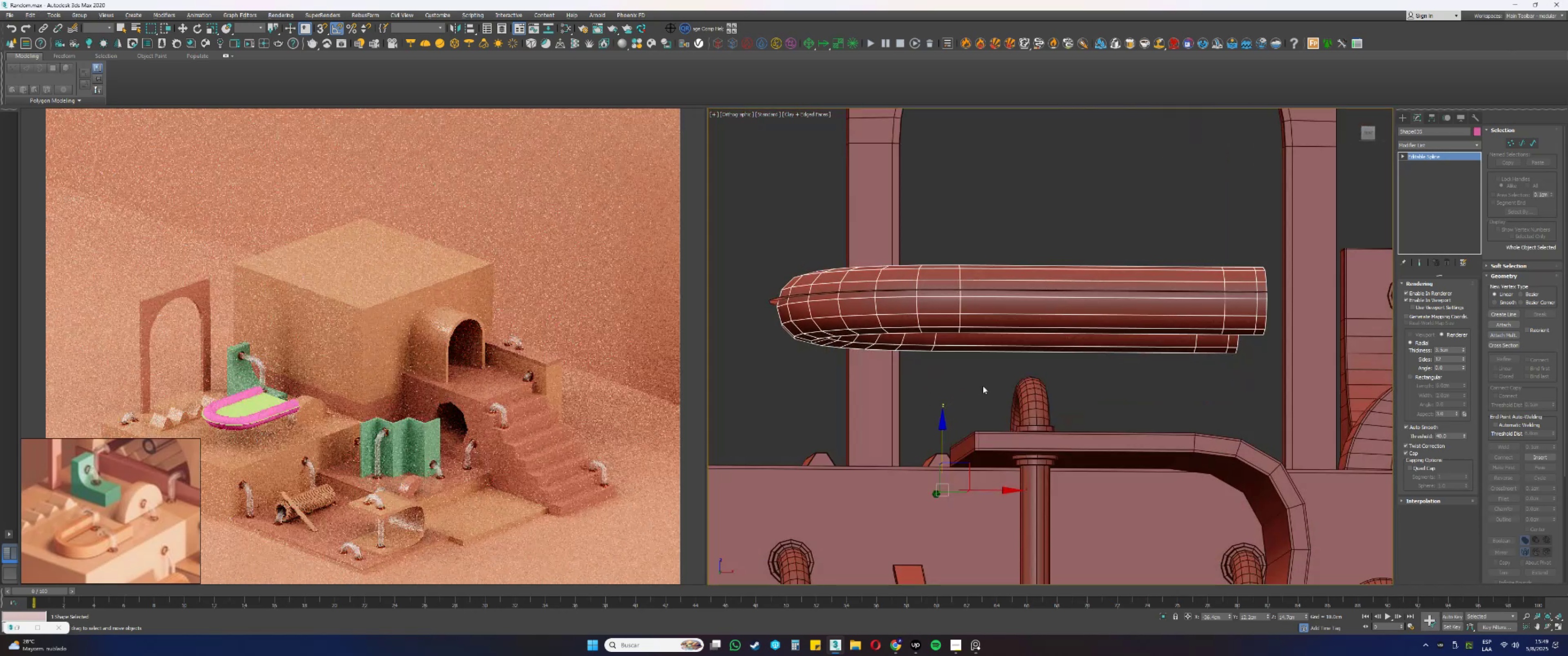 
key(Alt+AltLeft)
 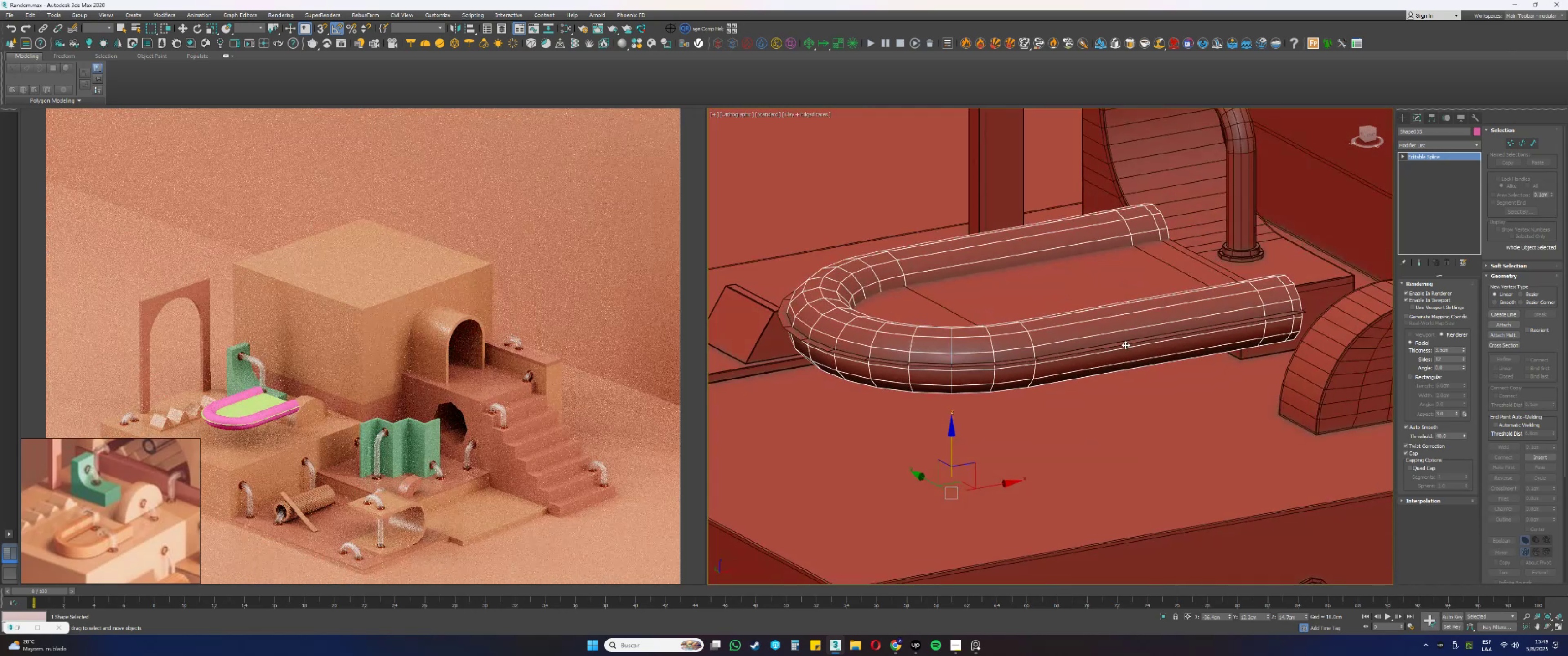 
left_click([1122, 343])
 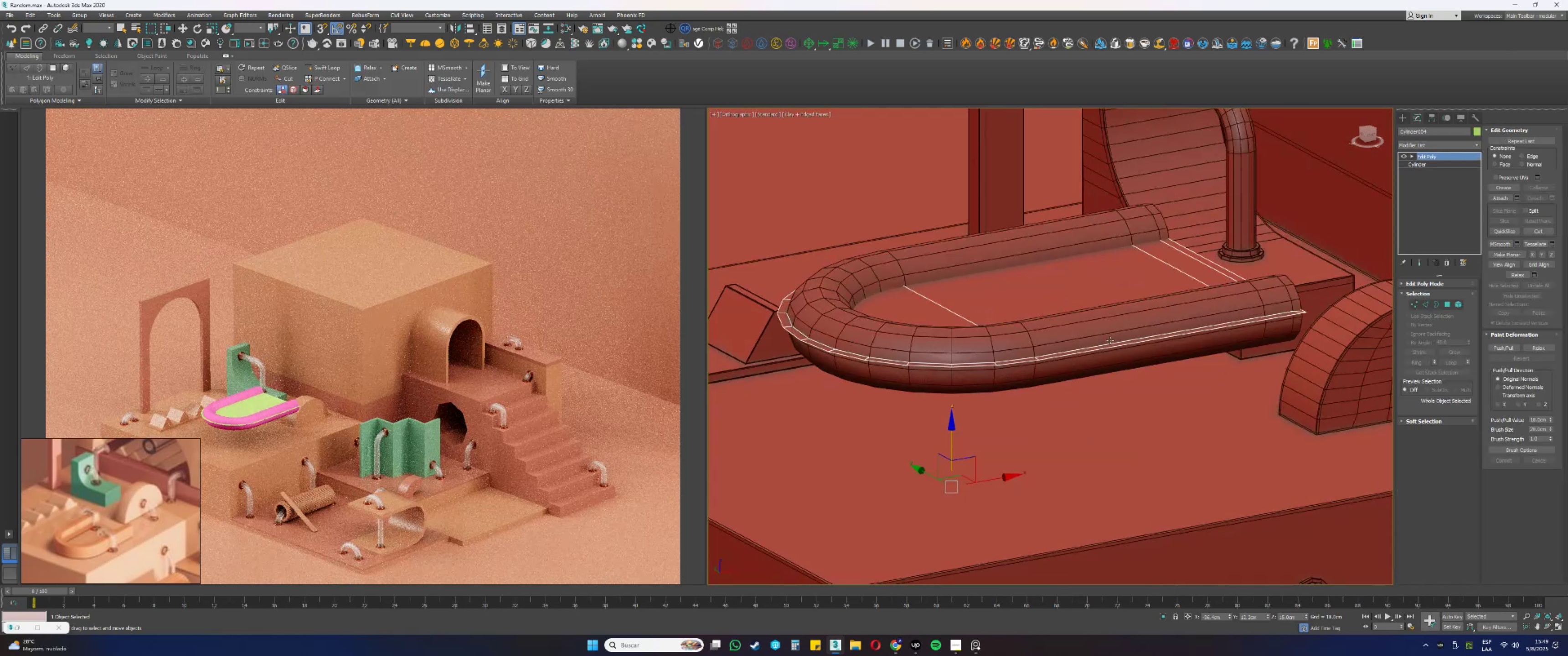 
scroll: coordinate [1004, 364], scroll_direction: down, amount: 1.0
 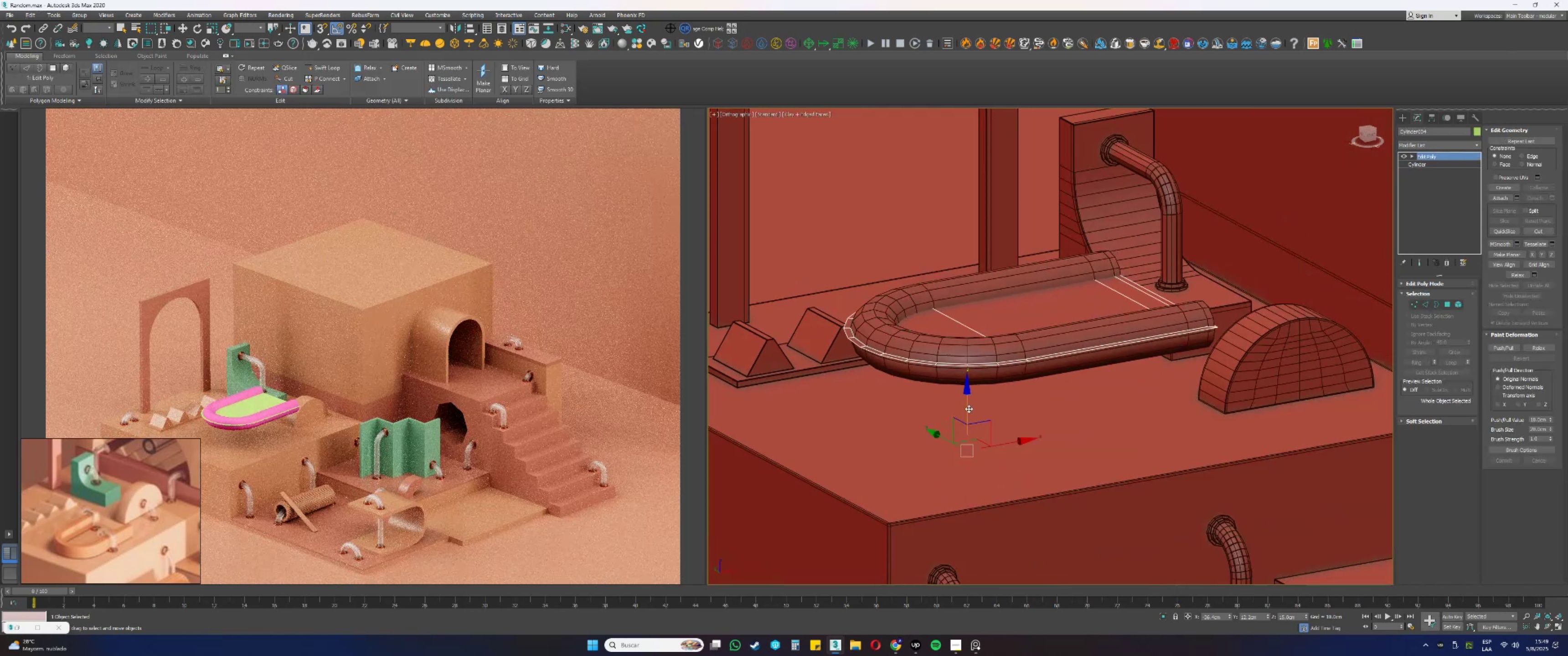 
left_click_drag(start_coordinate=[966, 409], to_coordinate=[980, 235])
 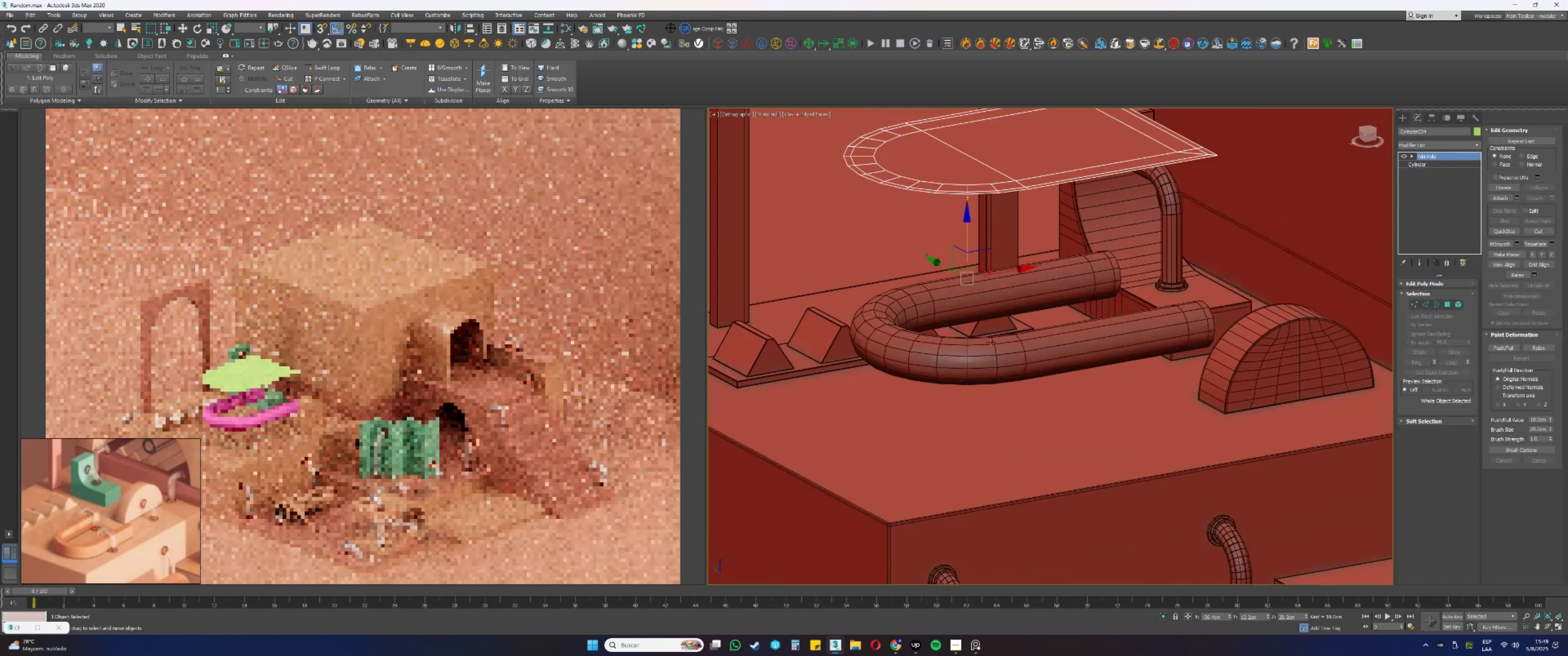 
left_click([986, 355])
 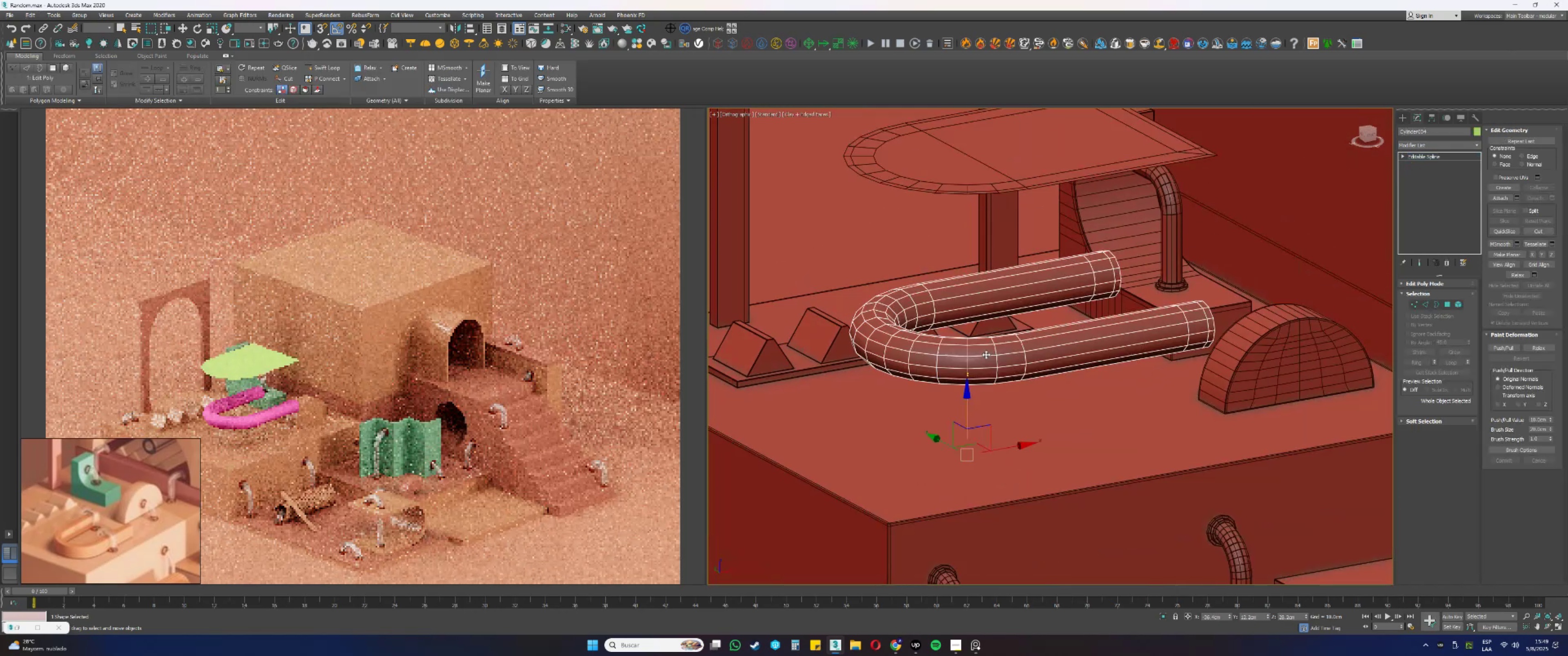 
type(fz)
 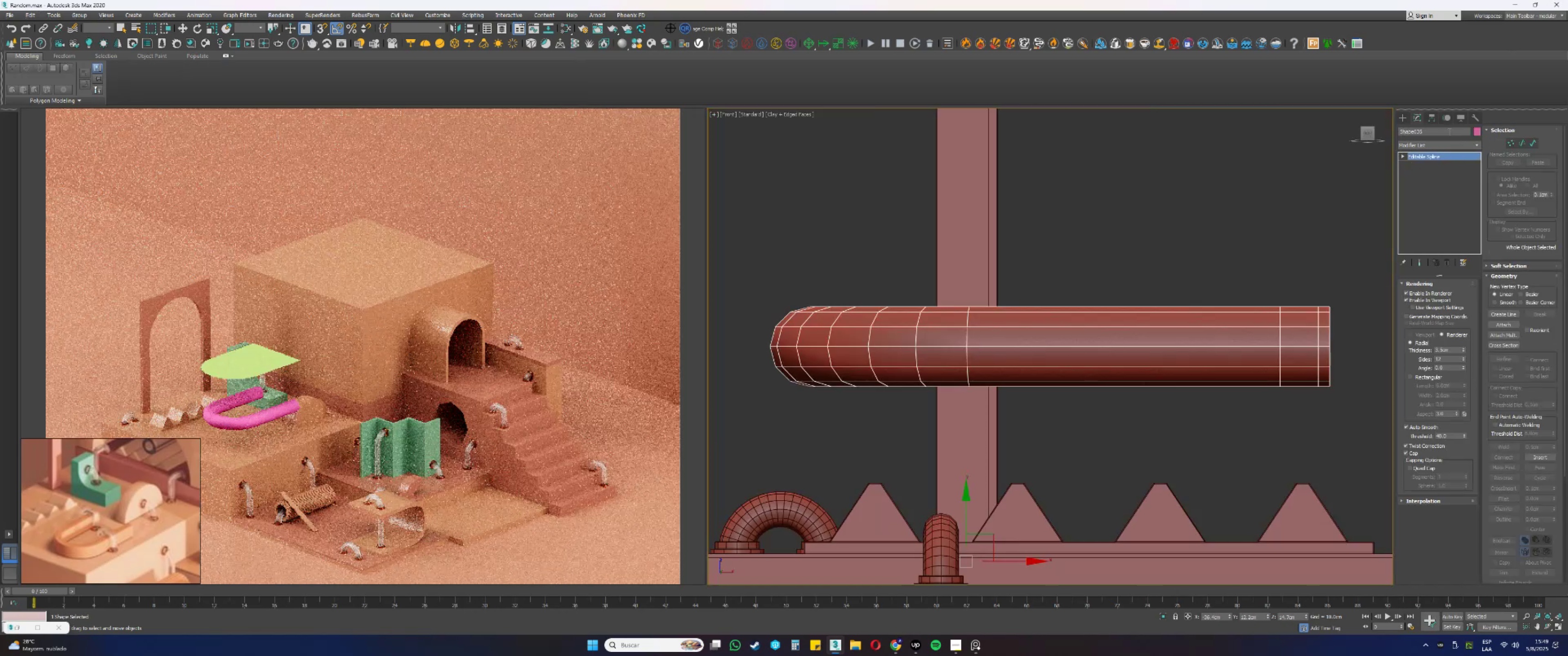 
left_click([1432, 117])
 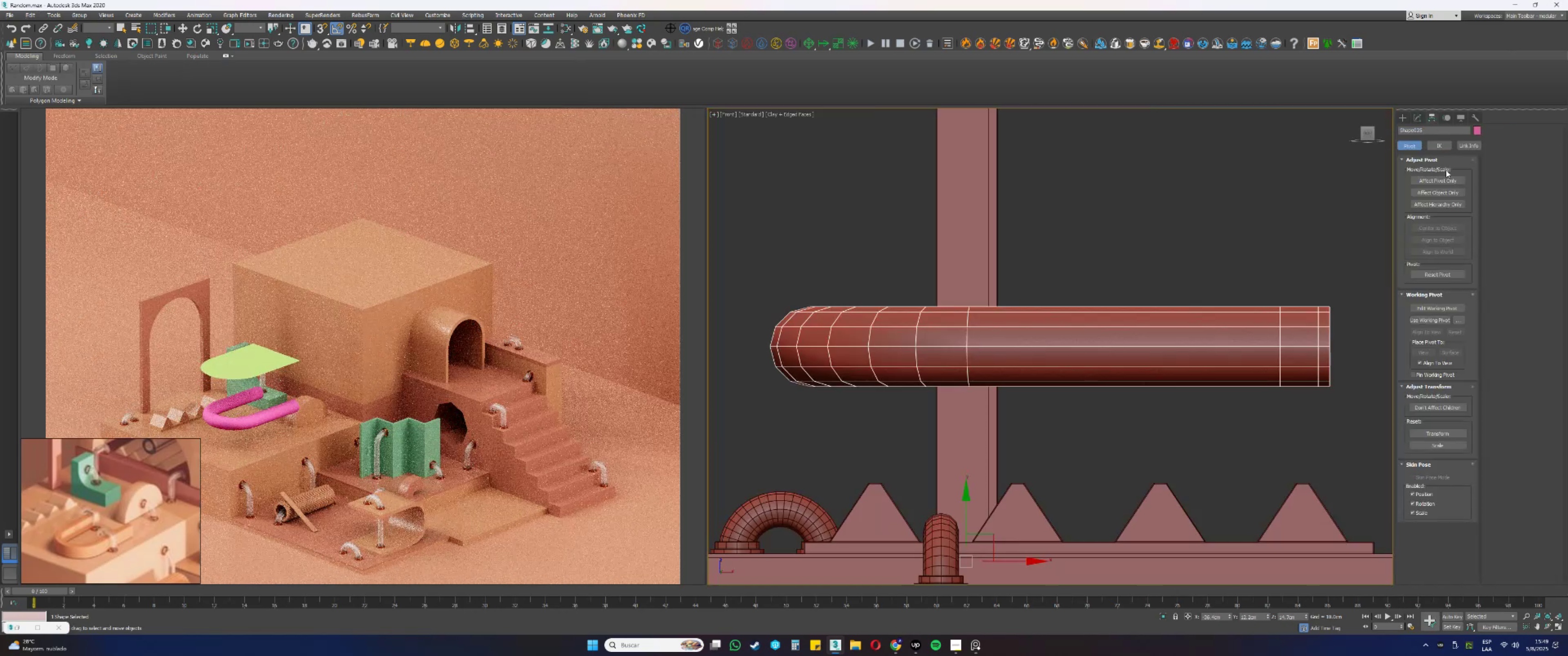 
left_click([1441, 177])
 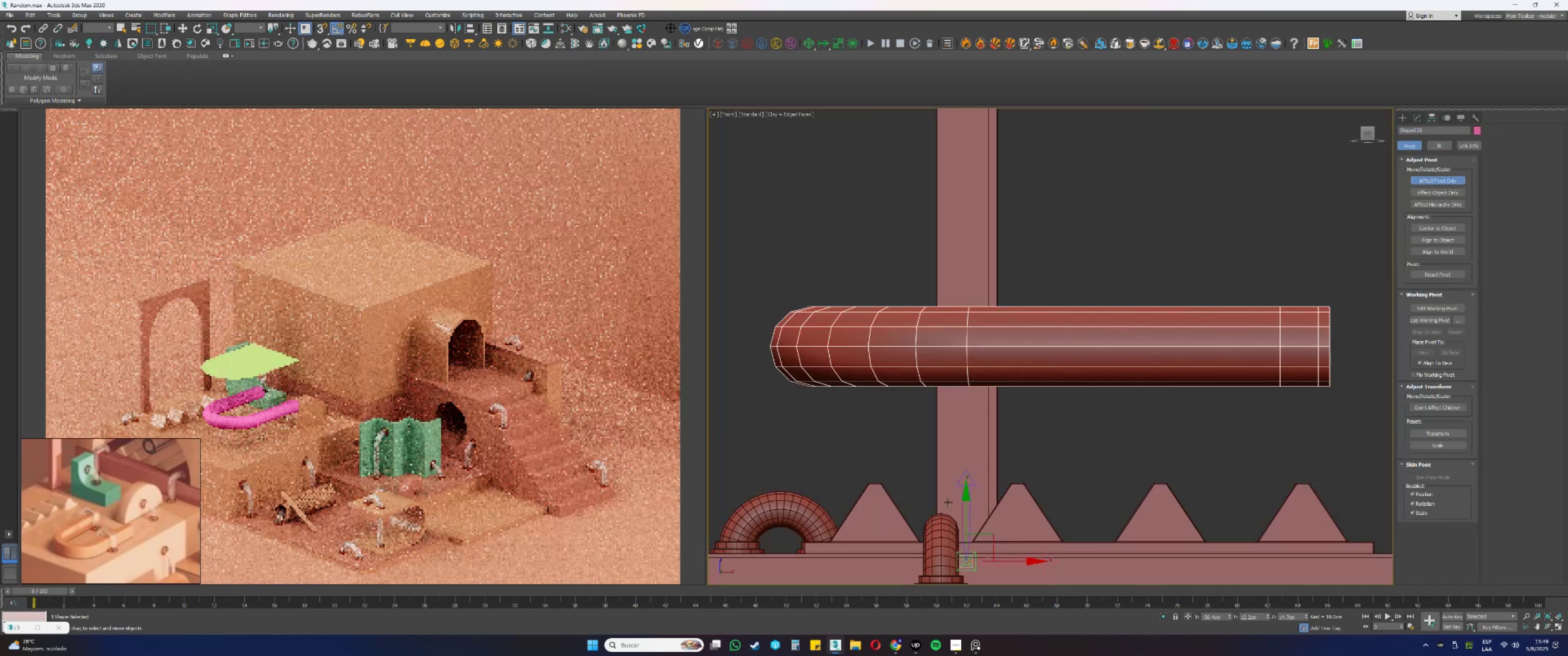 
left_click_drag(start_coordinate=[965, 515], to_coordinate=[1331, 390])
 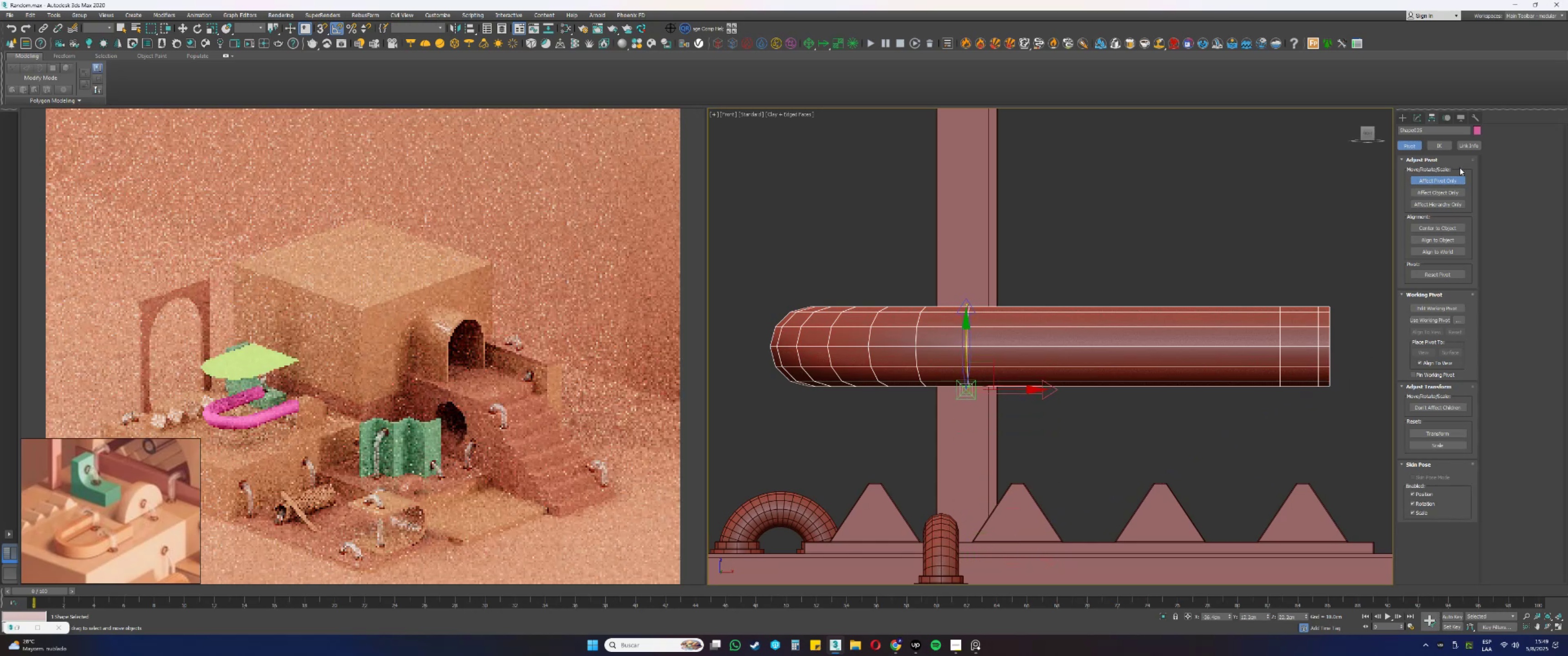 
type(ss)
 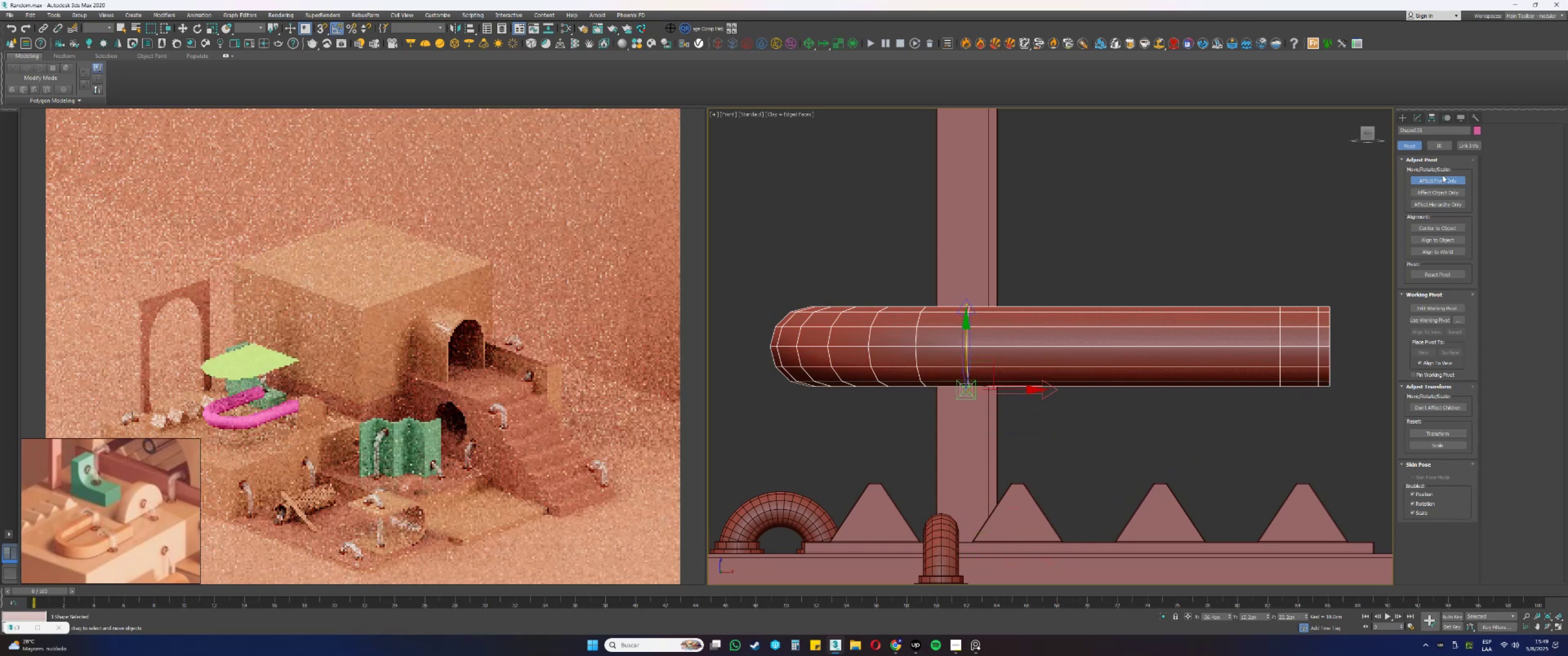 
left_click([1441, 179])
 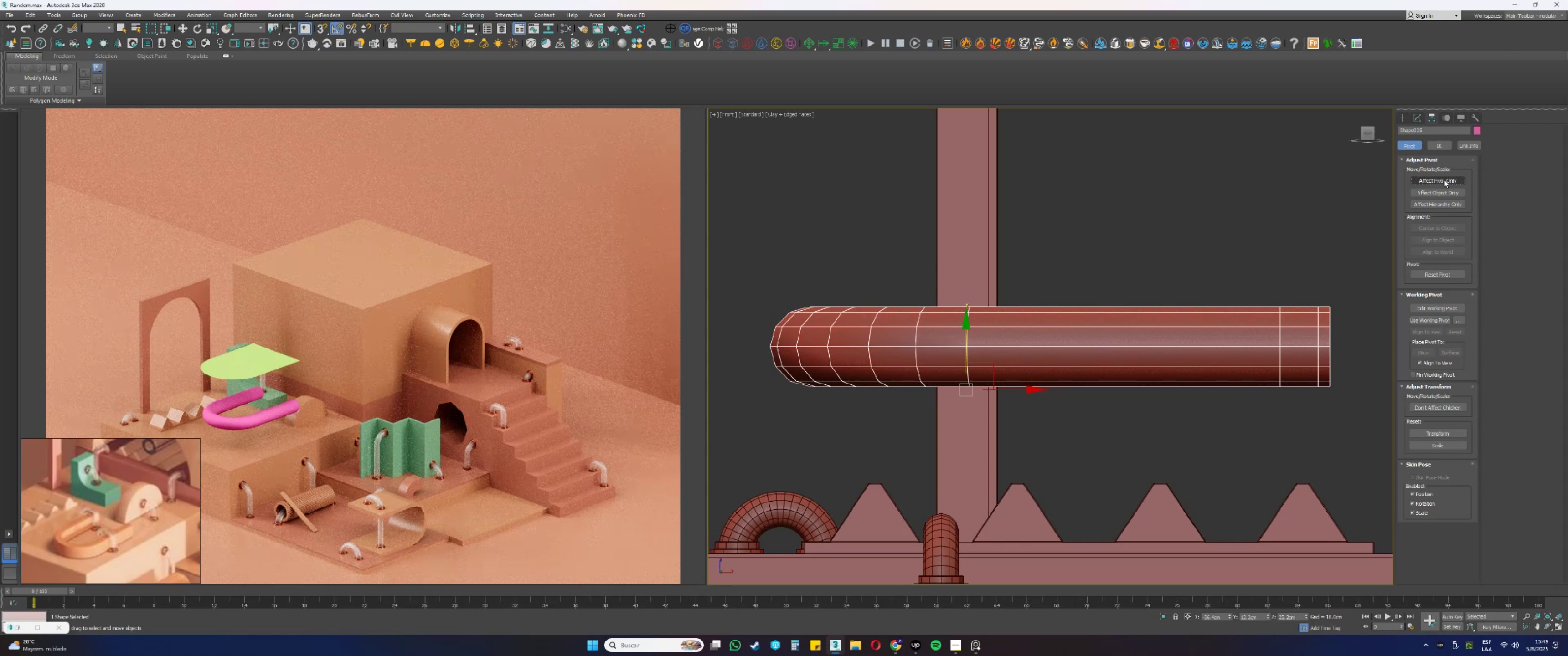 
wait(20.87)
 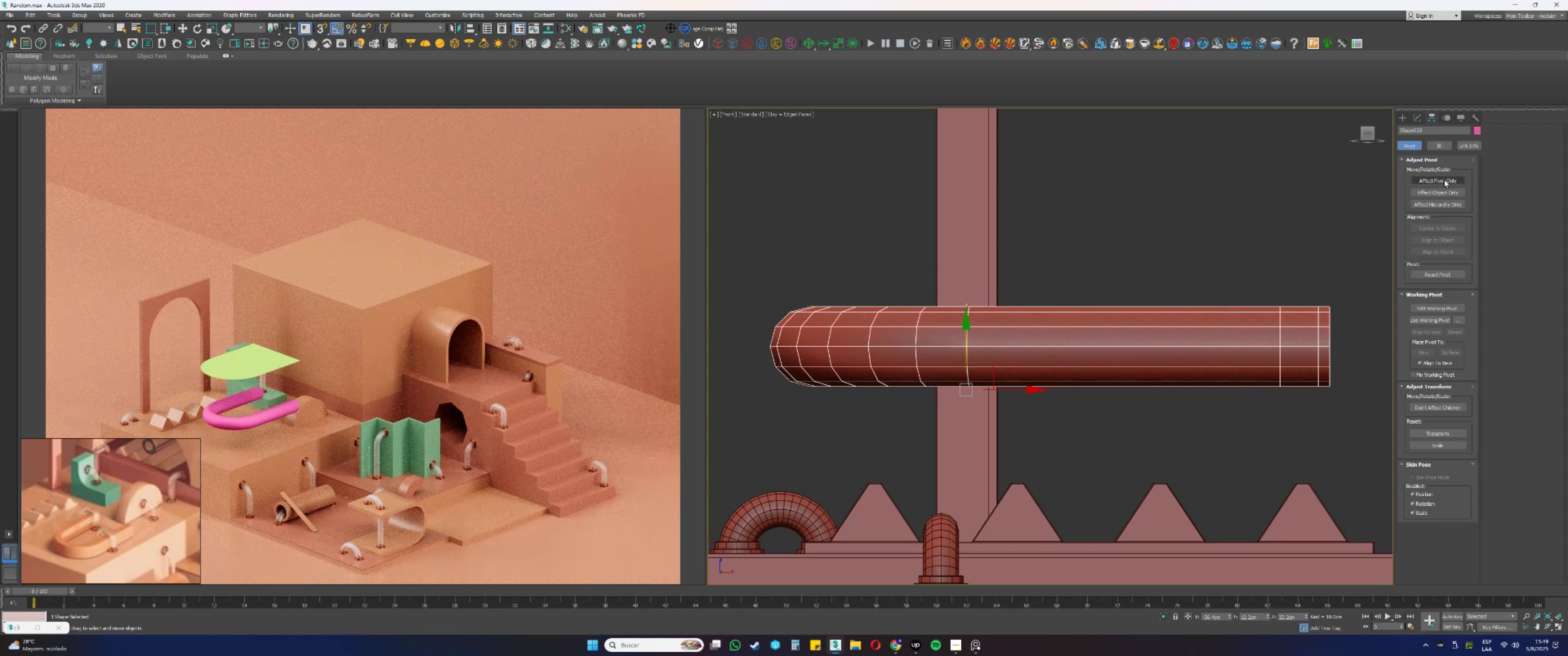 
scroll: coordinate [1113, 345], scroll_direction: down, amount: 1.0
 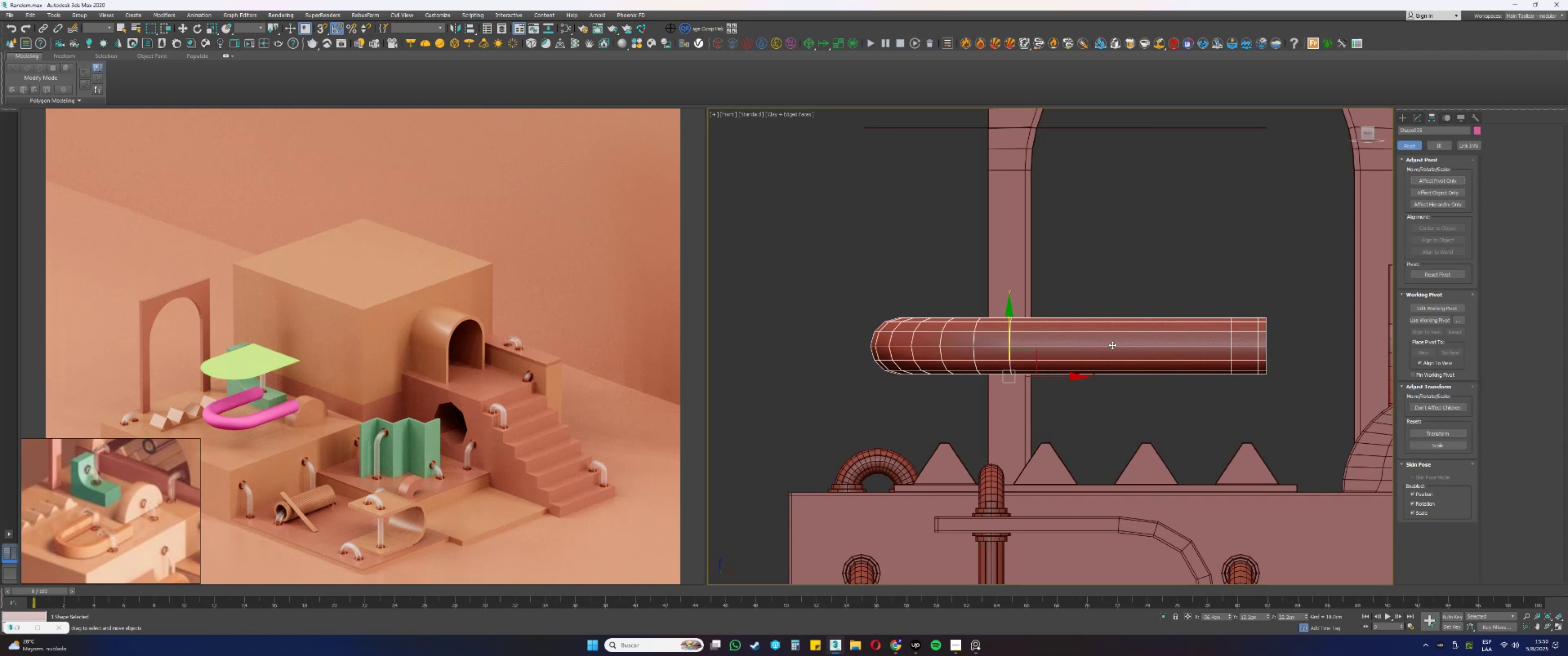 
wait(39.0)
 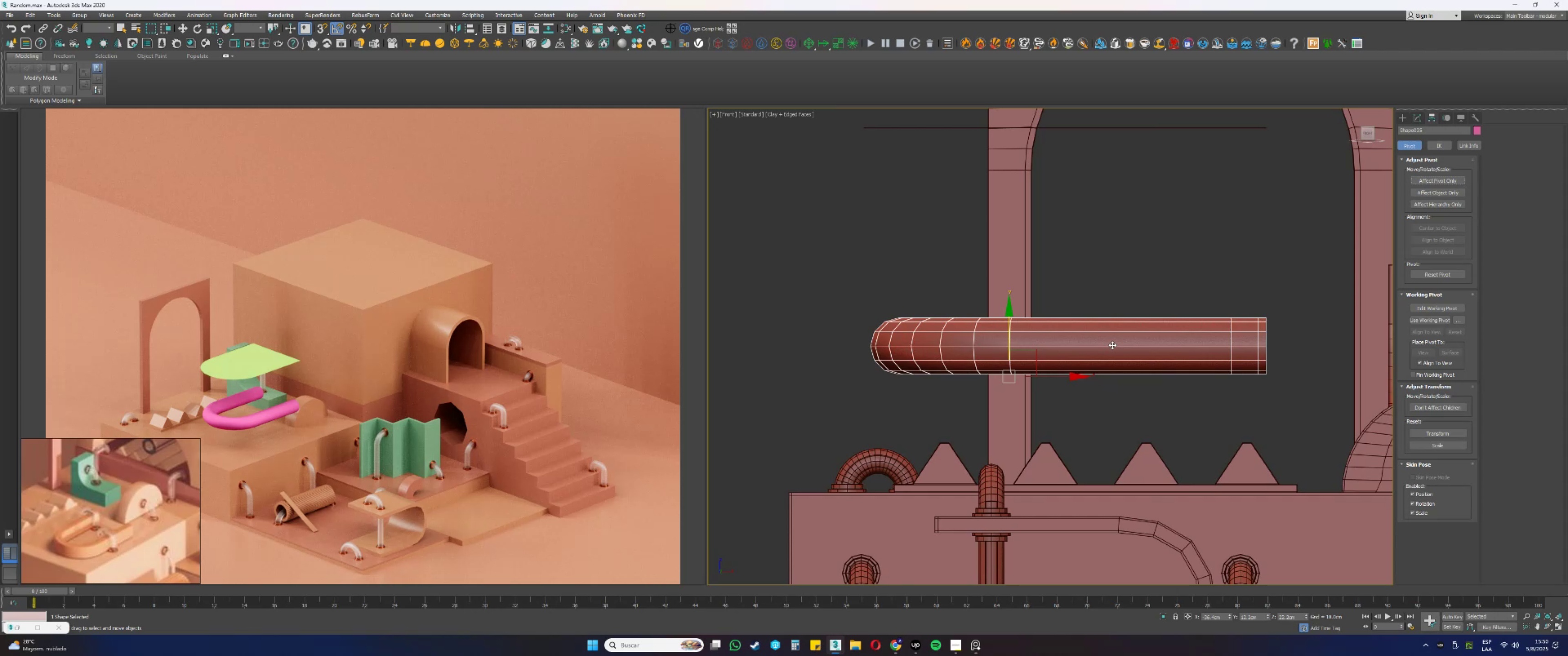 
scroll: coordinate [1091, 359], scroll_direction: up, amount: 2.0
 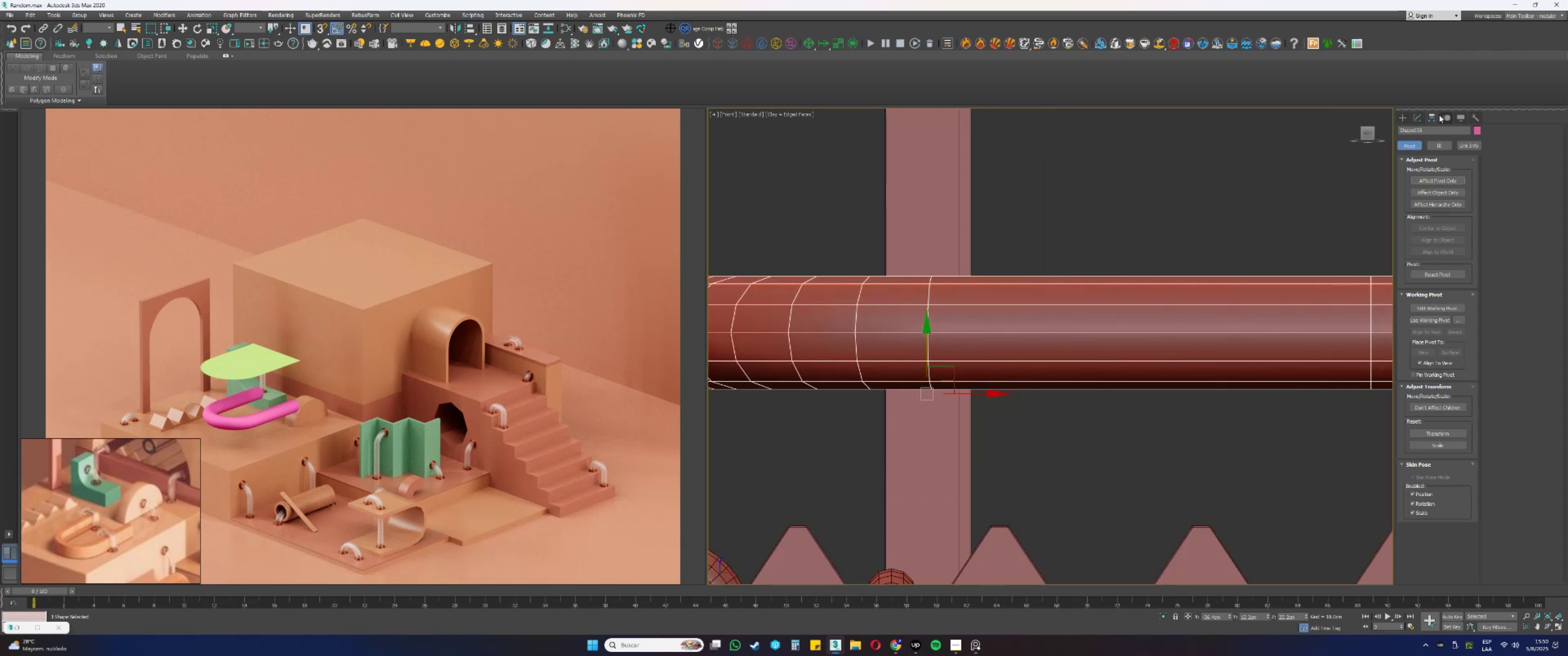 
left_click([1413, 118])
 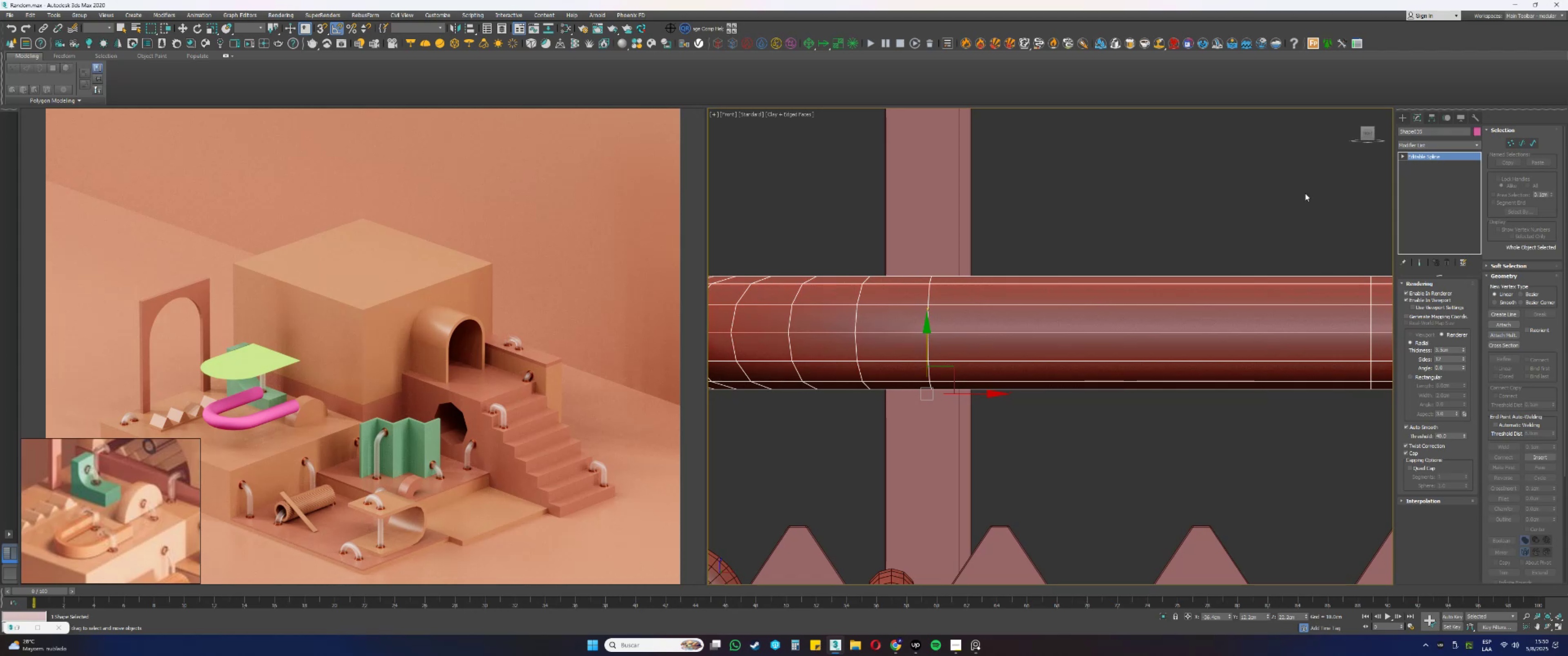 
wait(18.26)
 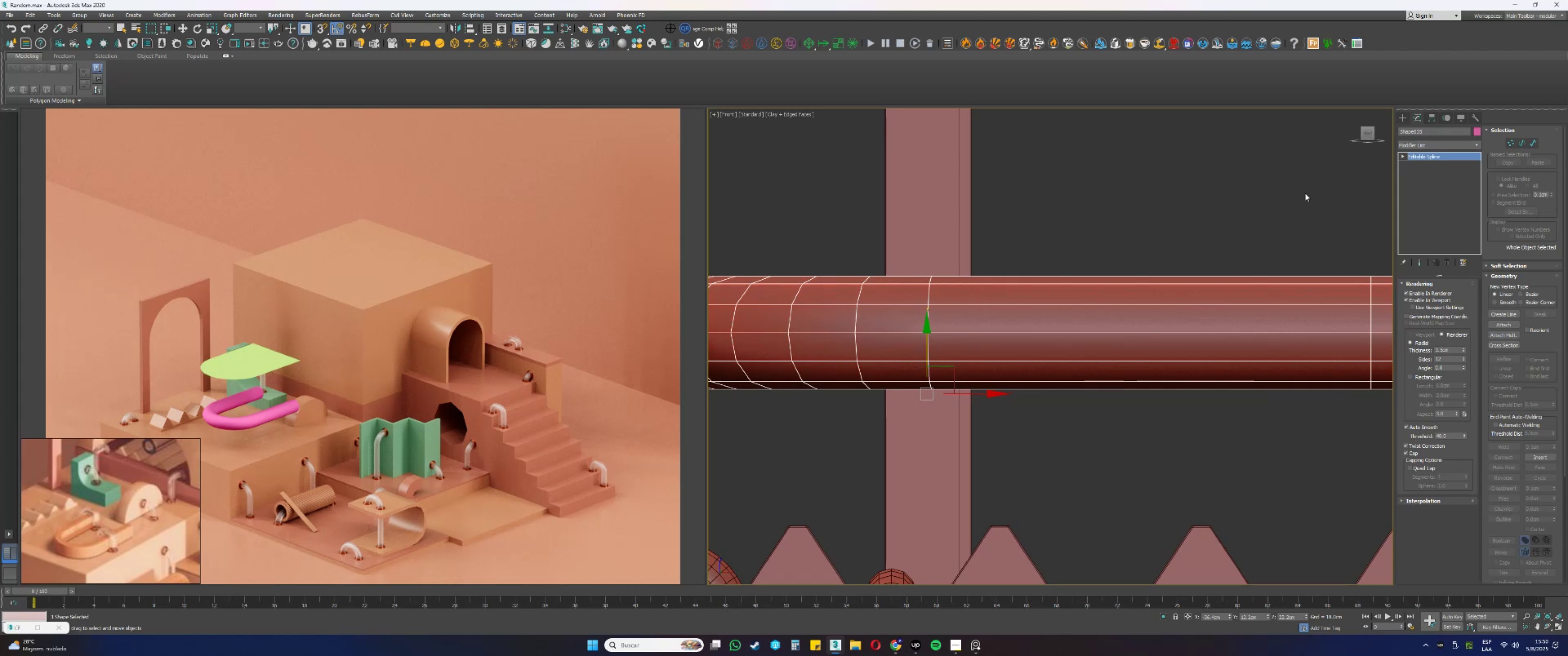 
left_click([1413, 143])
 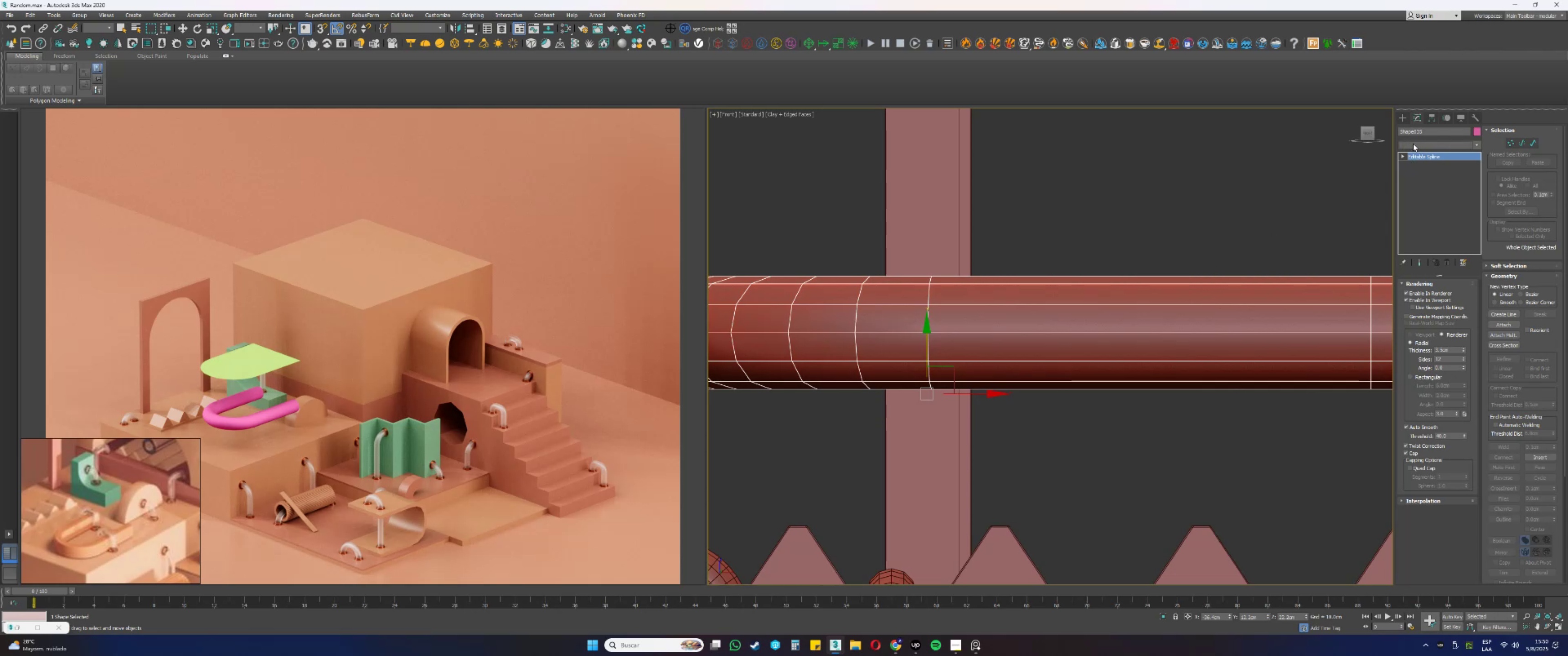 
key(E)
 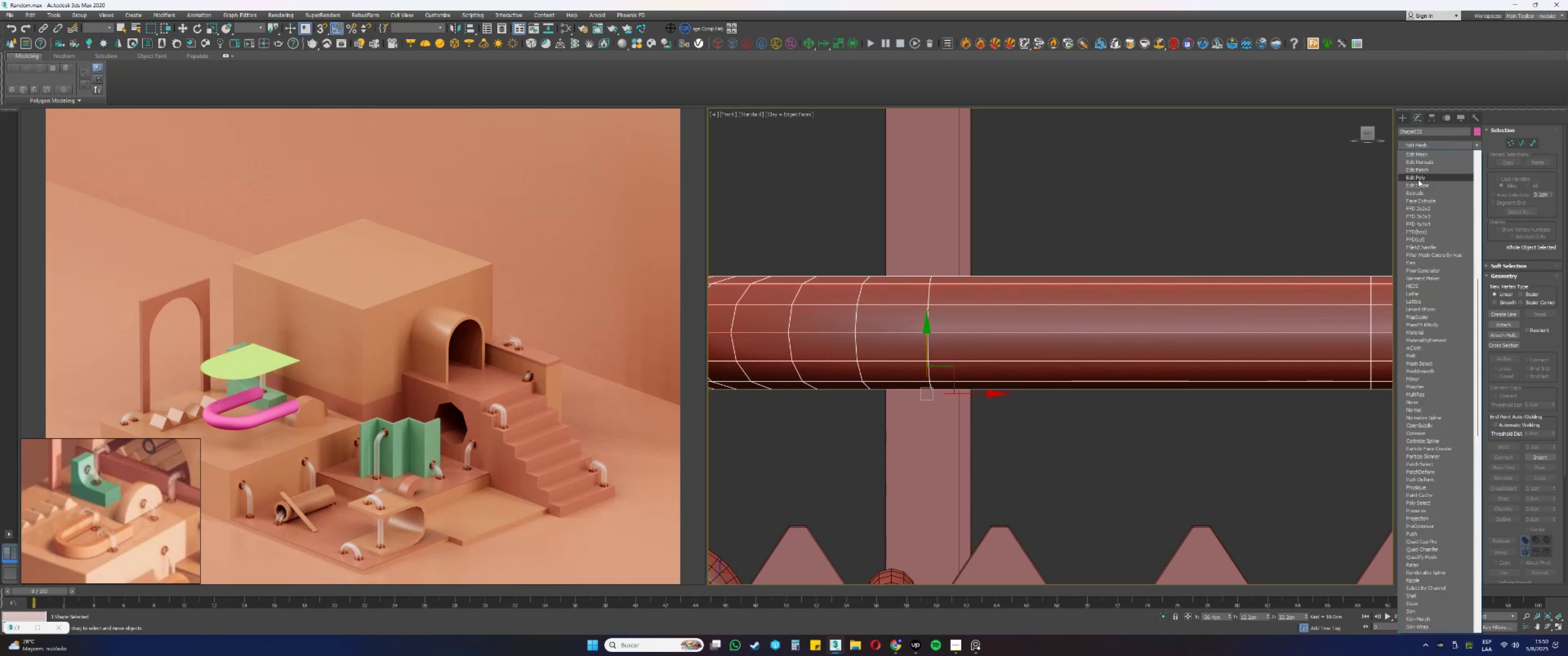 
left_click([1416, 178])
 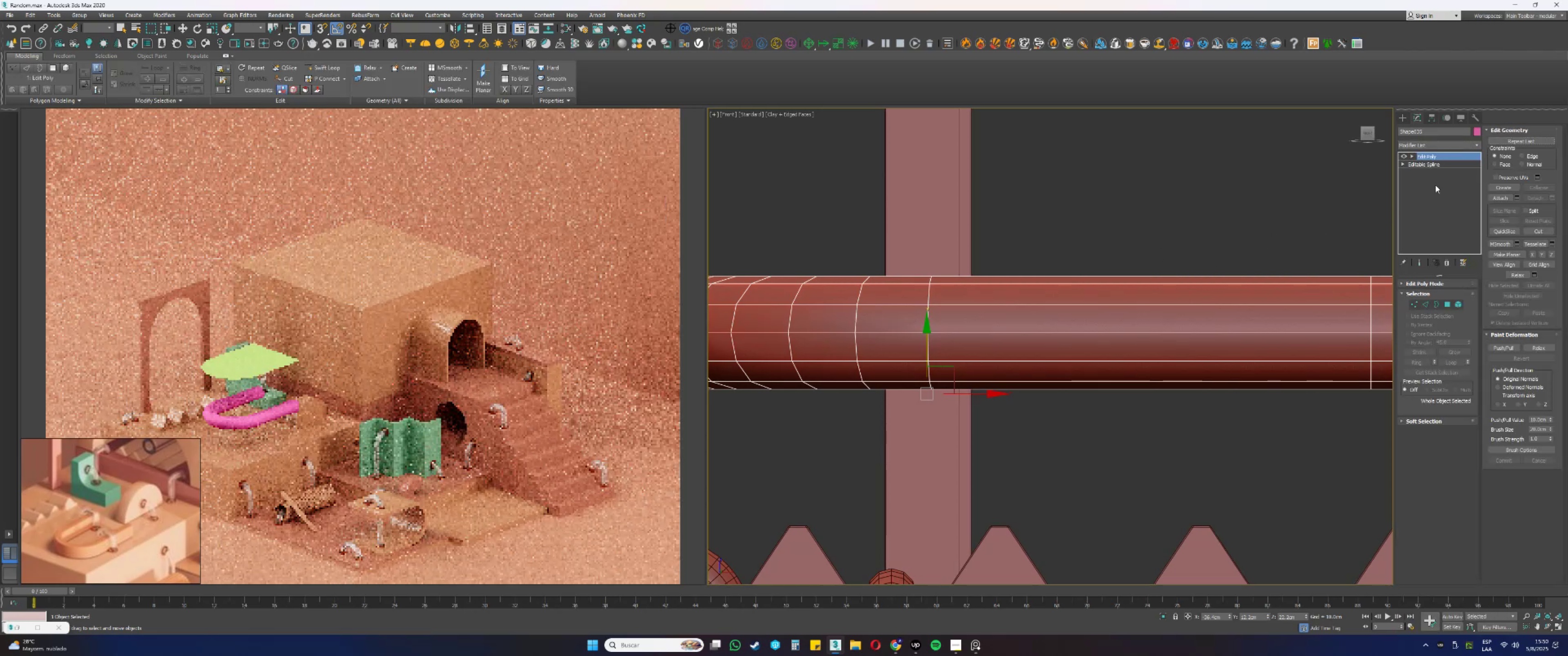 
left_click([1433, 114])
 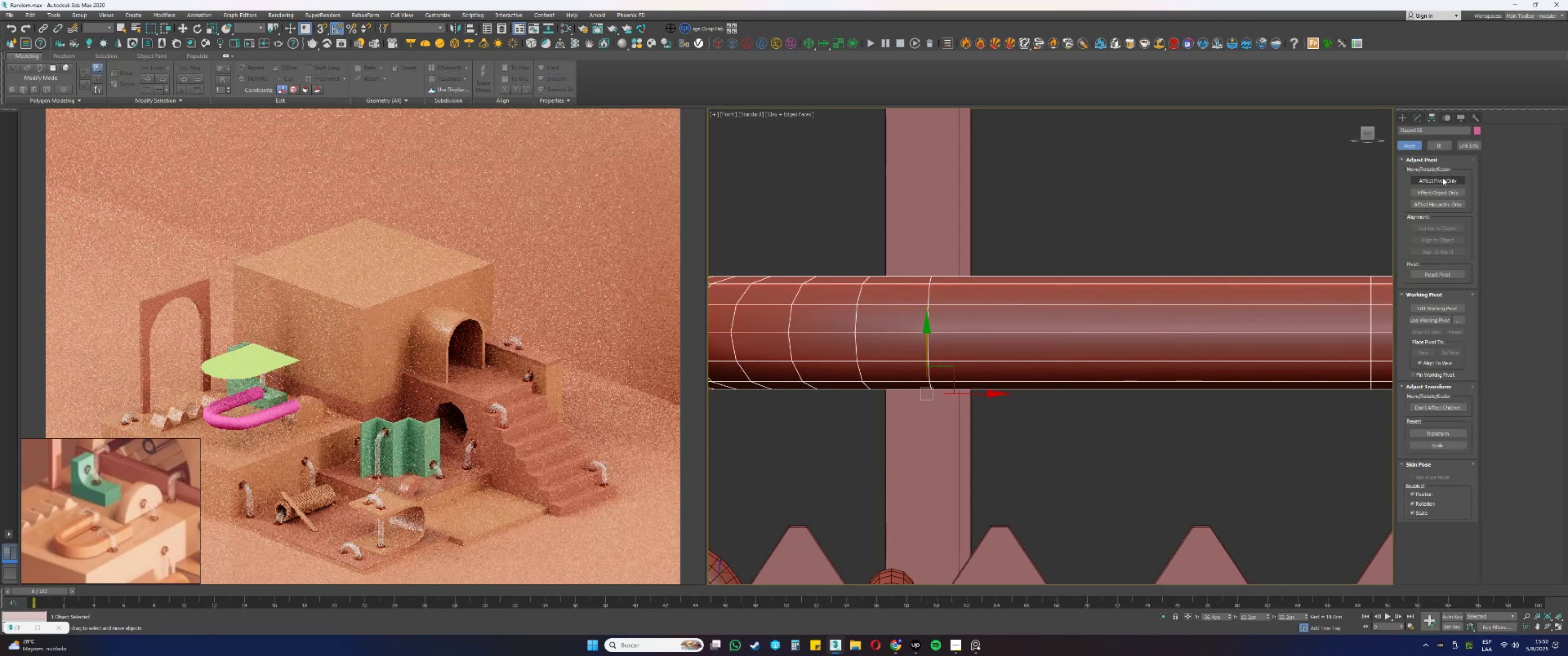 
left_click([1439, 181])
 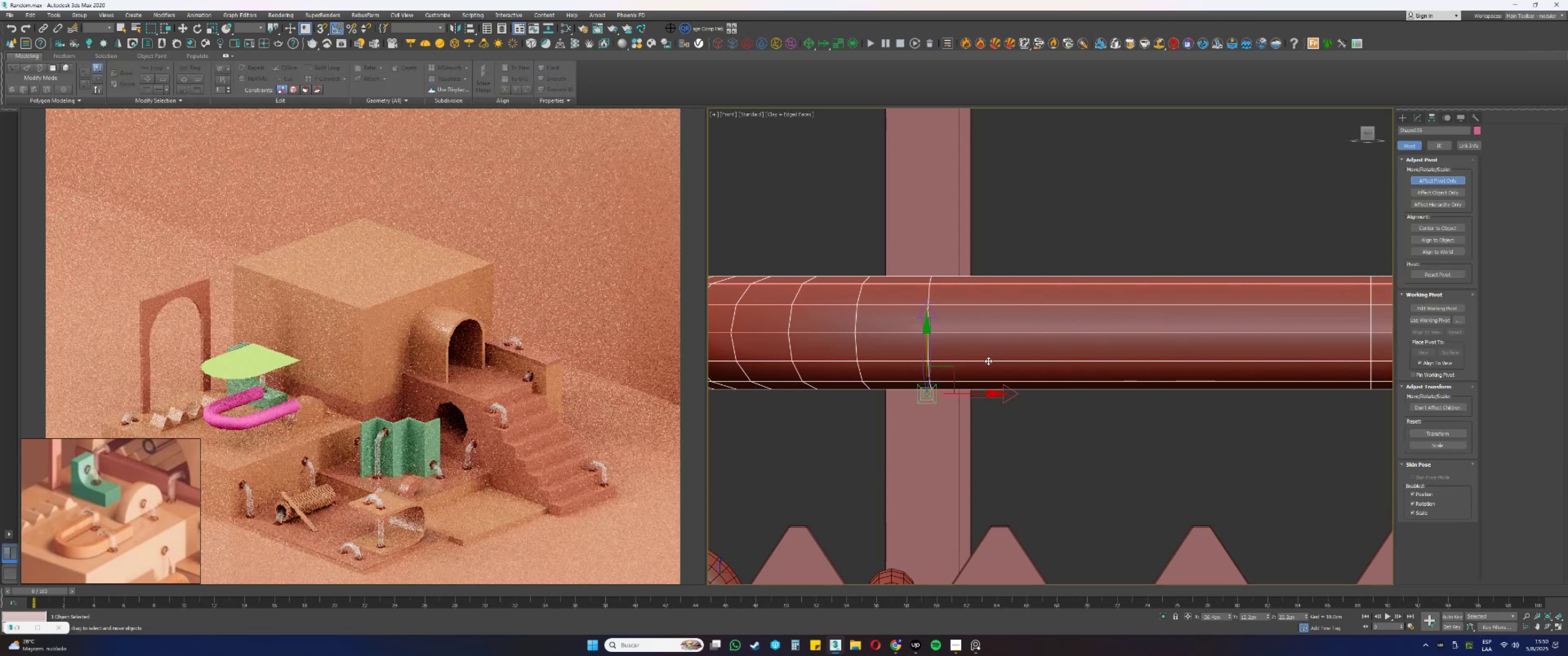 
type(wss)
 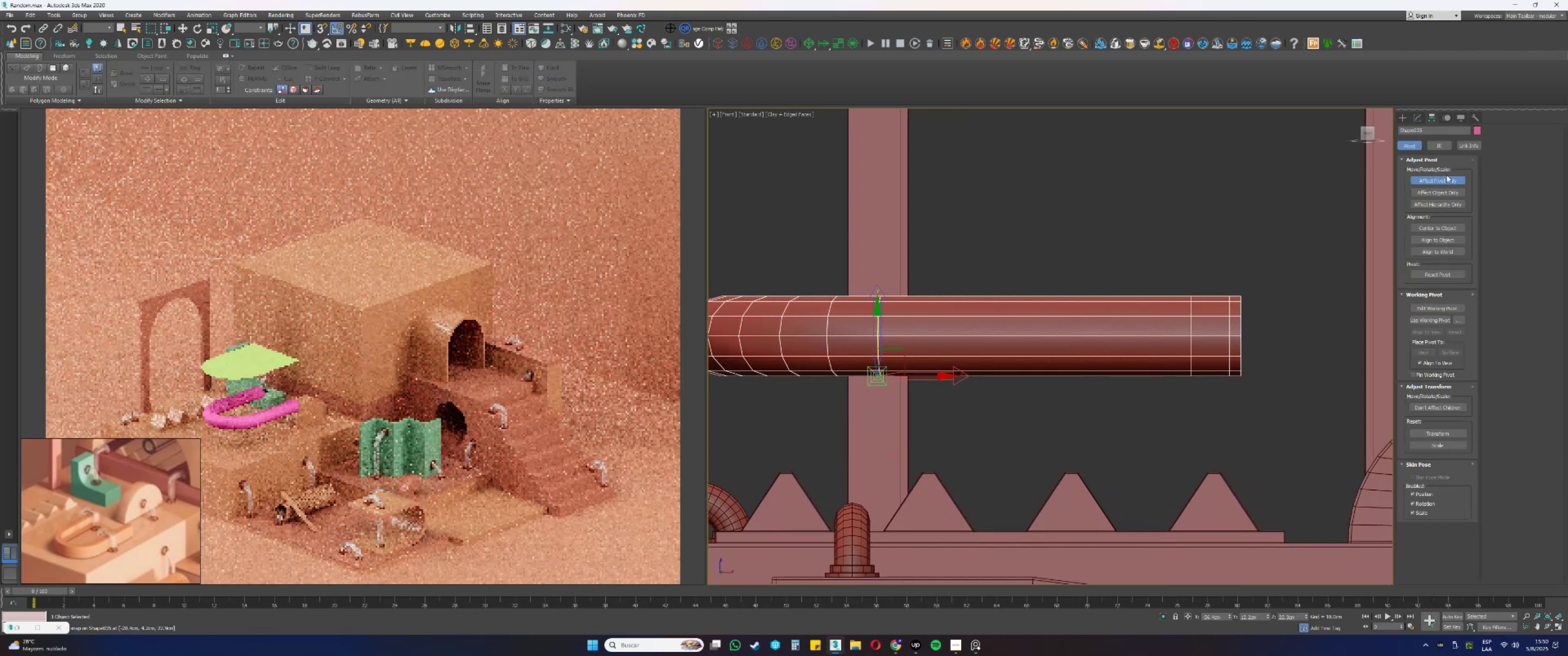 
scroll: coordinate [919, 343], scroll_direction: down, amount: 1.0
 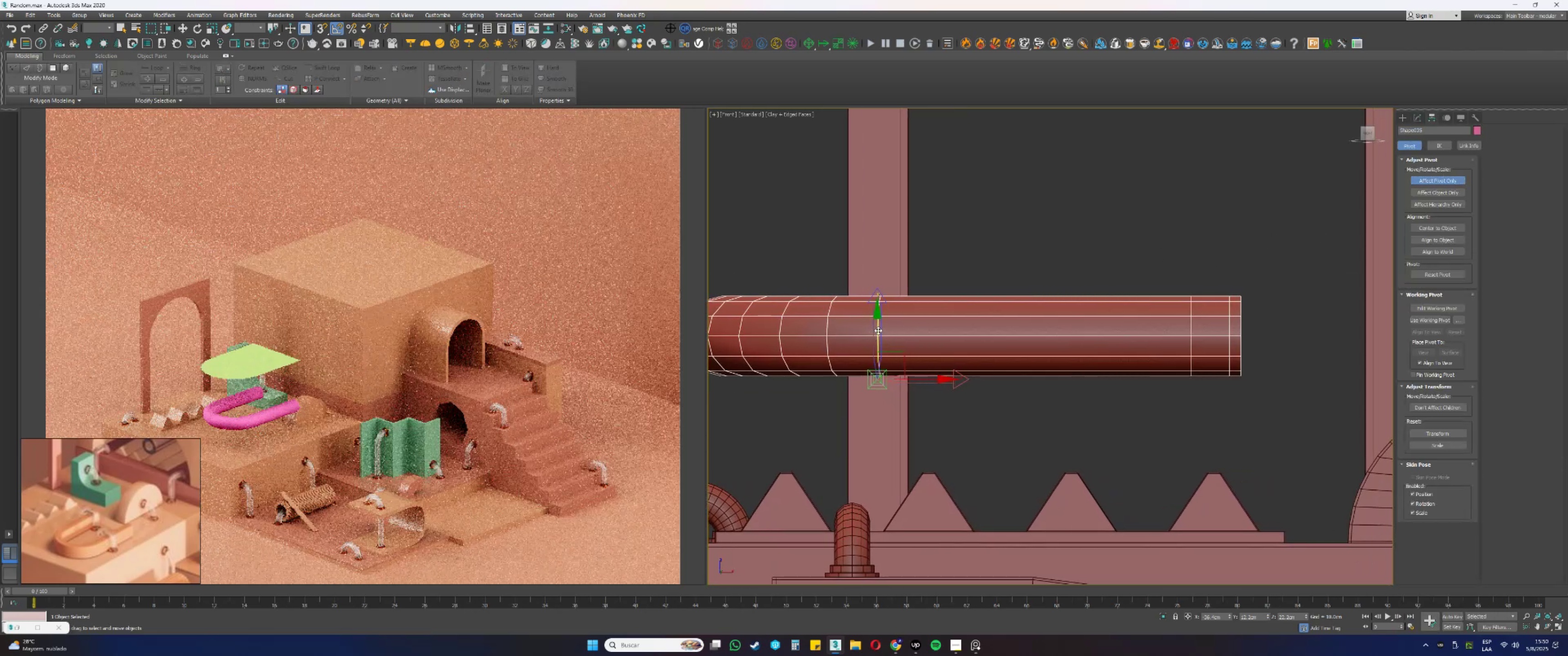 
left_click_drag(start_coordinate=[877, 330], to_coordinate=[1244, 376])
 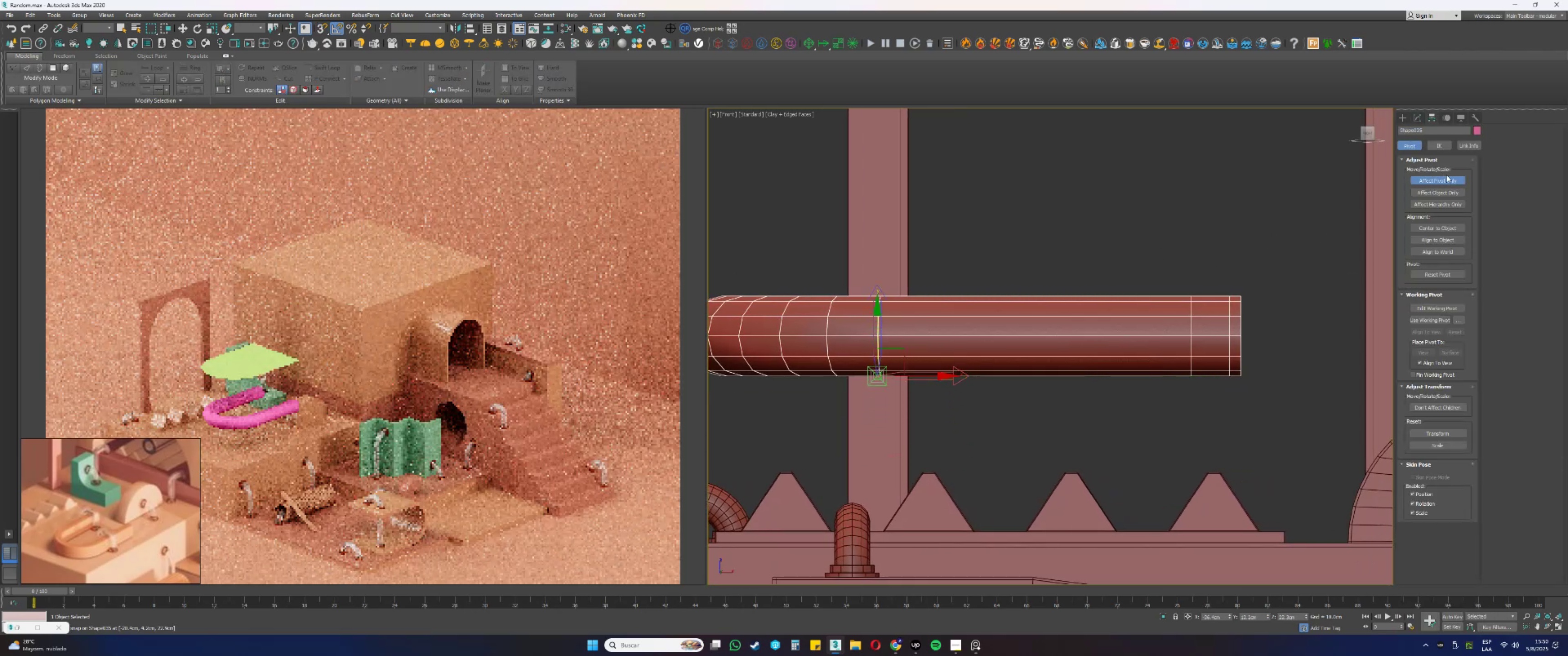 
left_click([1439, 184])
 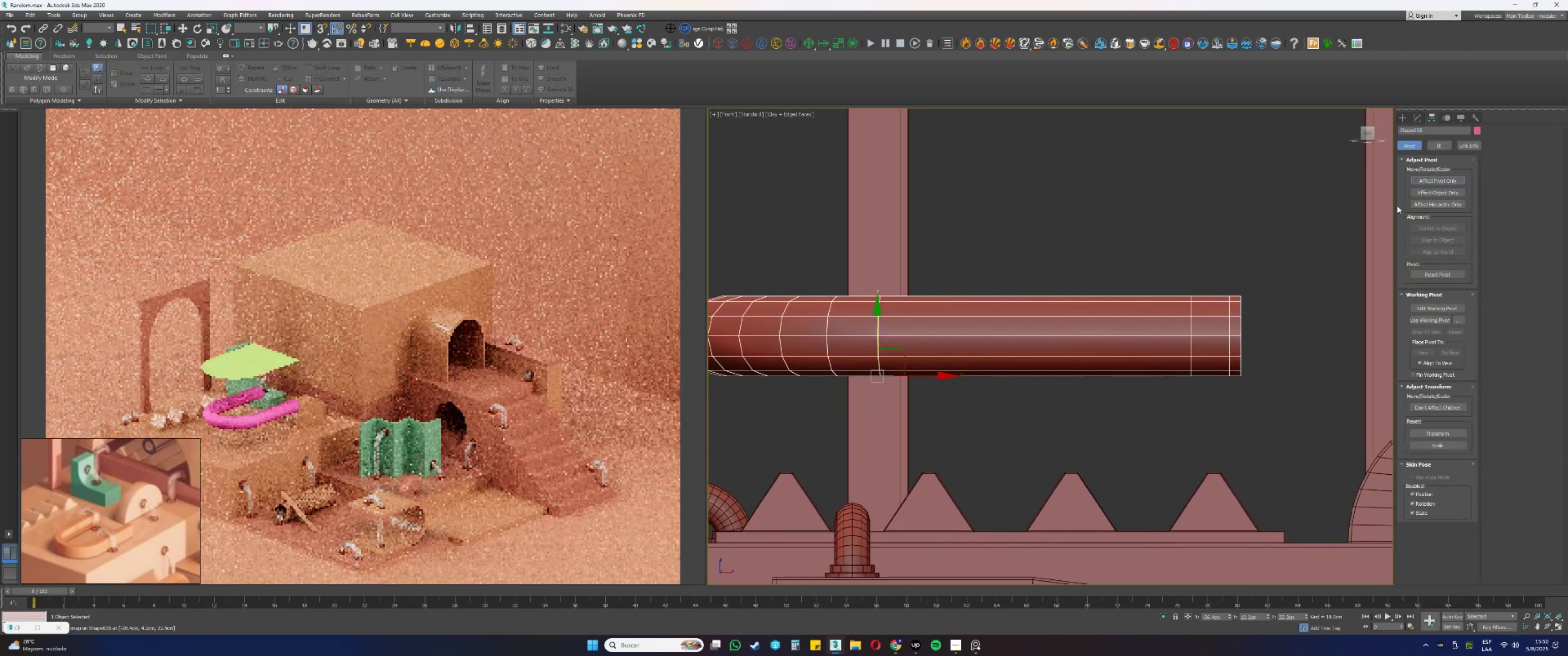 
scroll: coordinate [1080, 323], scroll_direction: down, amount: 1.0
 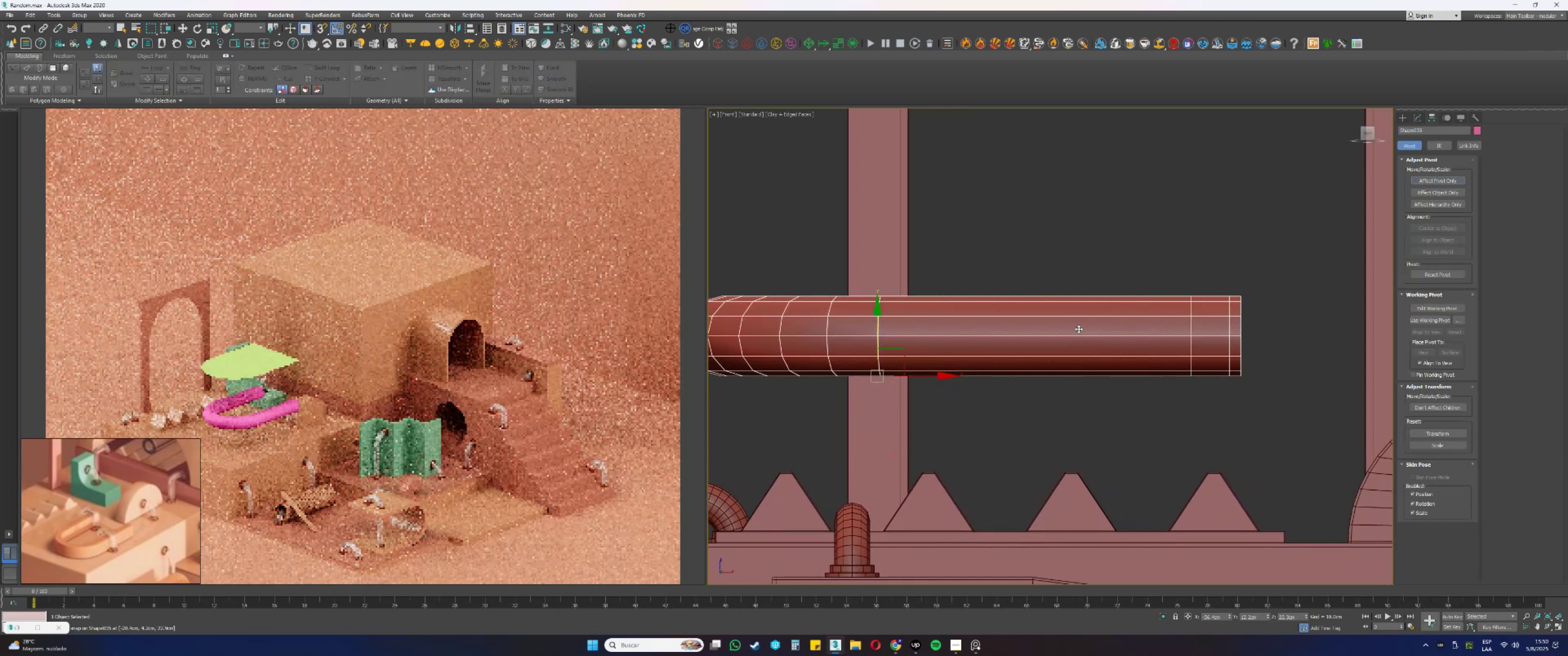 
key(Alt+AltLeft)
 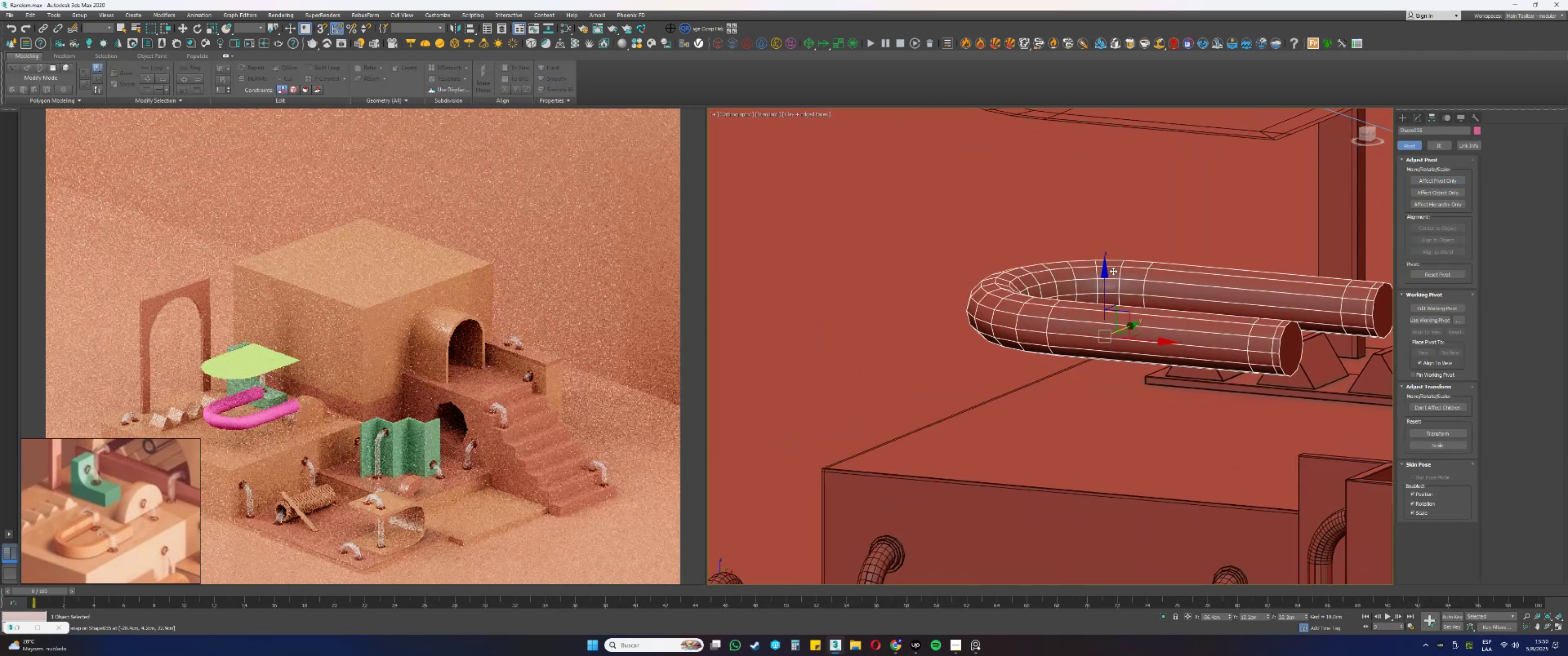 
left_click_drag(start_coordinate=[1104, 280], to_coordinate=[917, 409])
 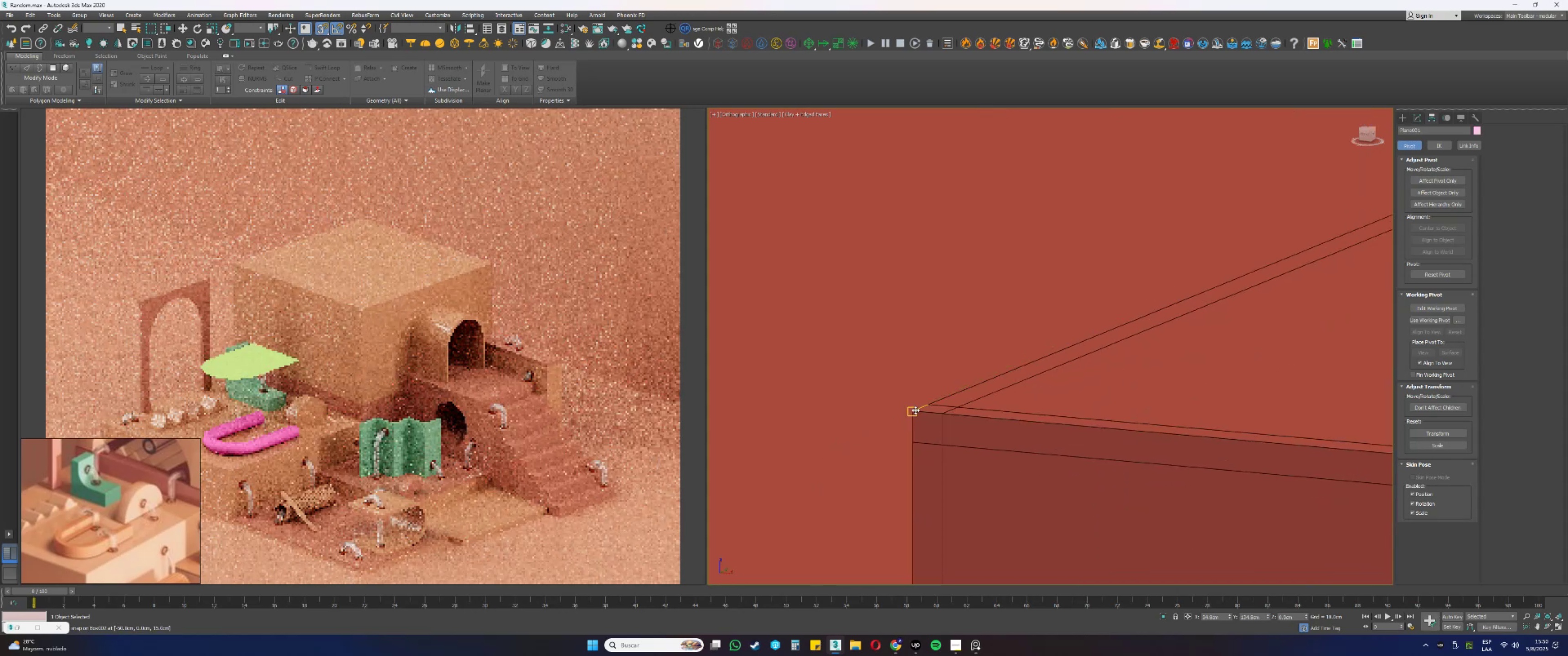 
scroll: coordinate [833, 452], scroll_direction: up, amount: 8.0
 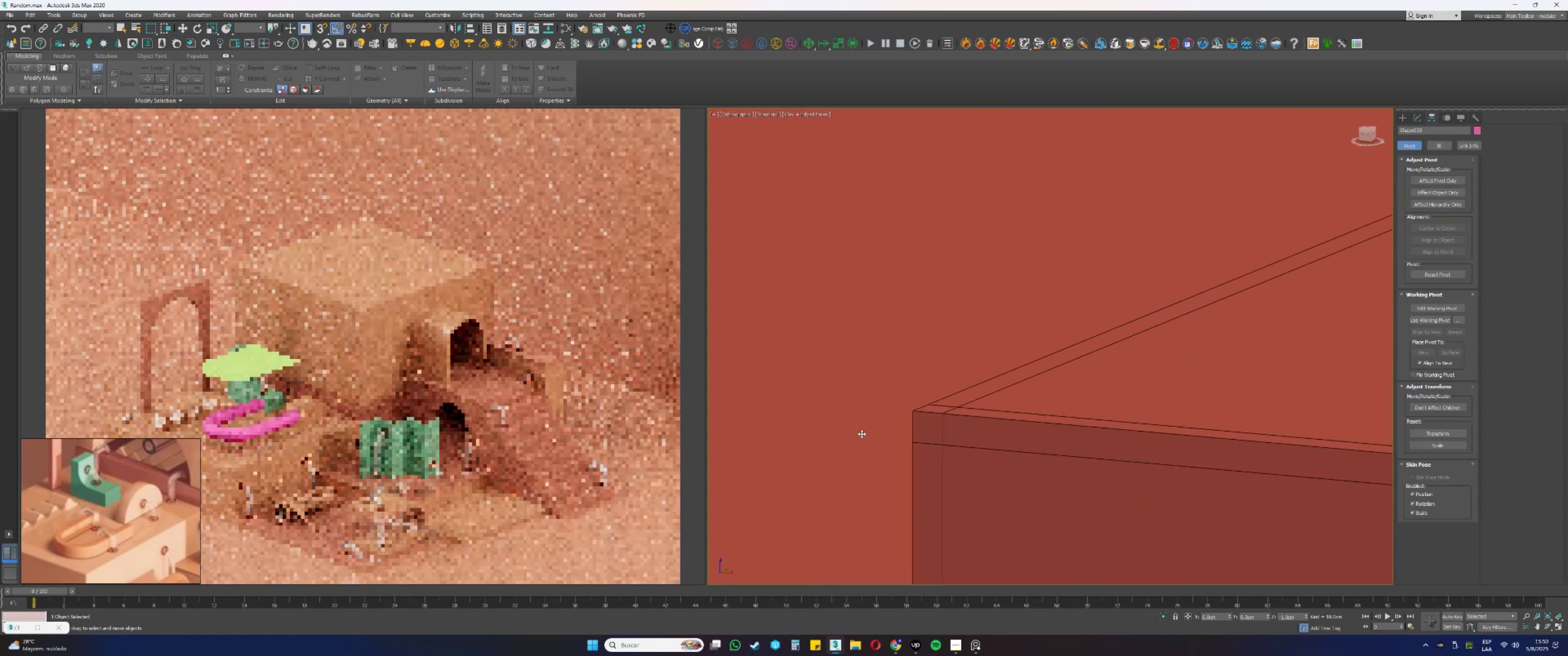 
key(S)
 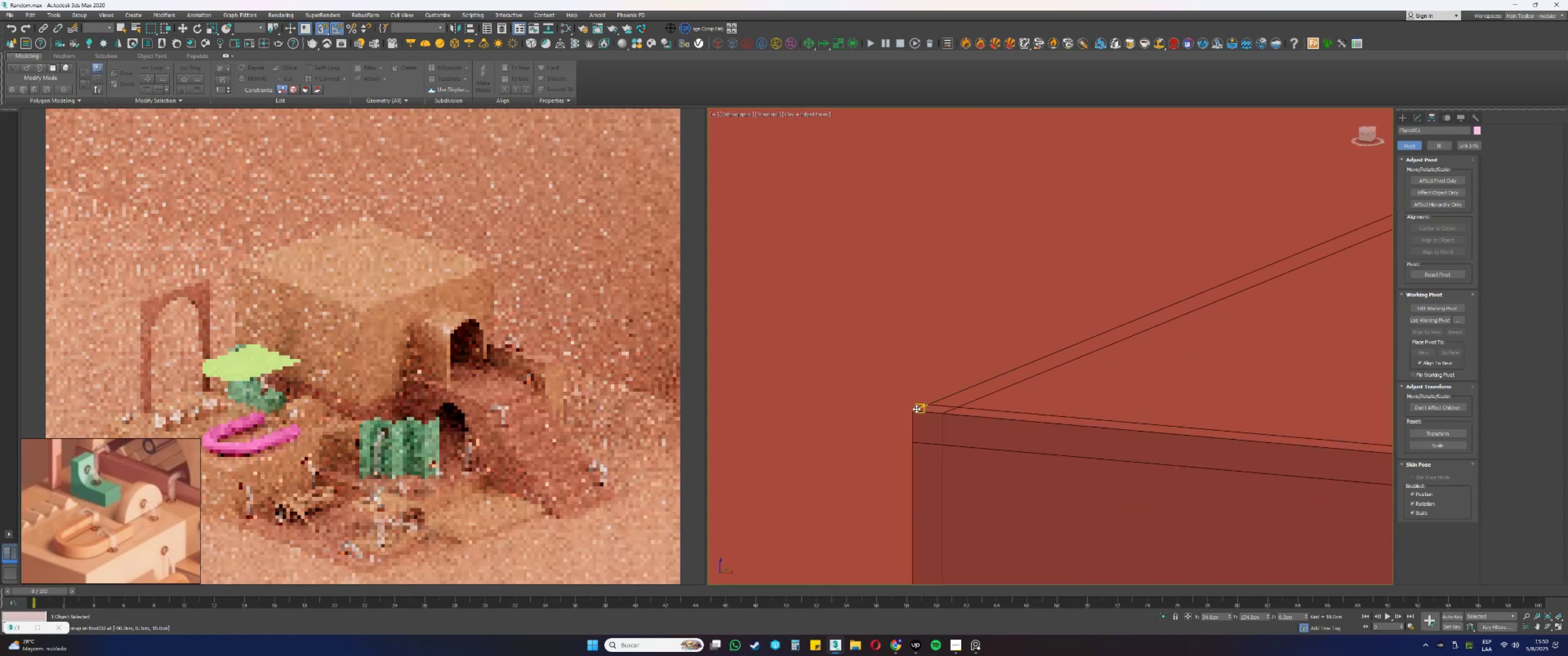 
scroll: coordinate [804, 413], scroll_direction: down, amount: 11.0
 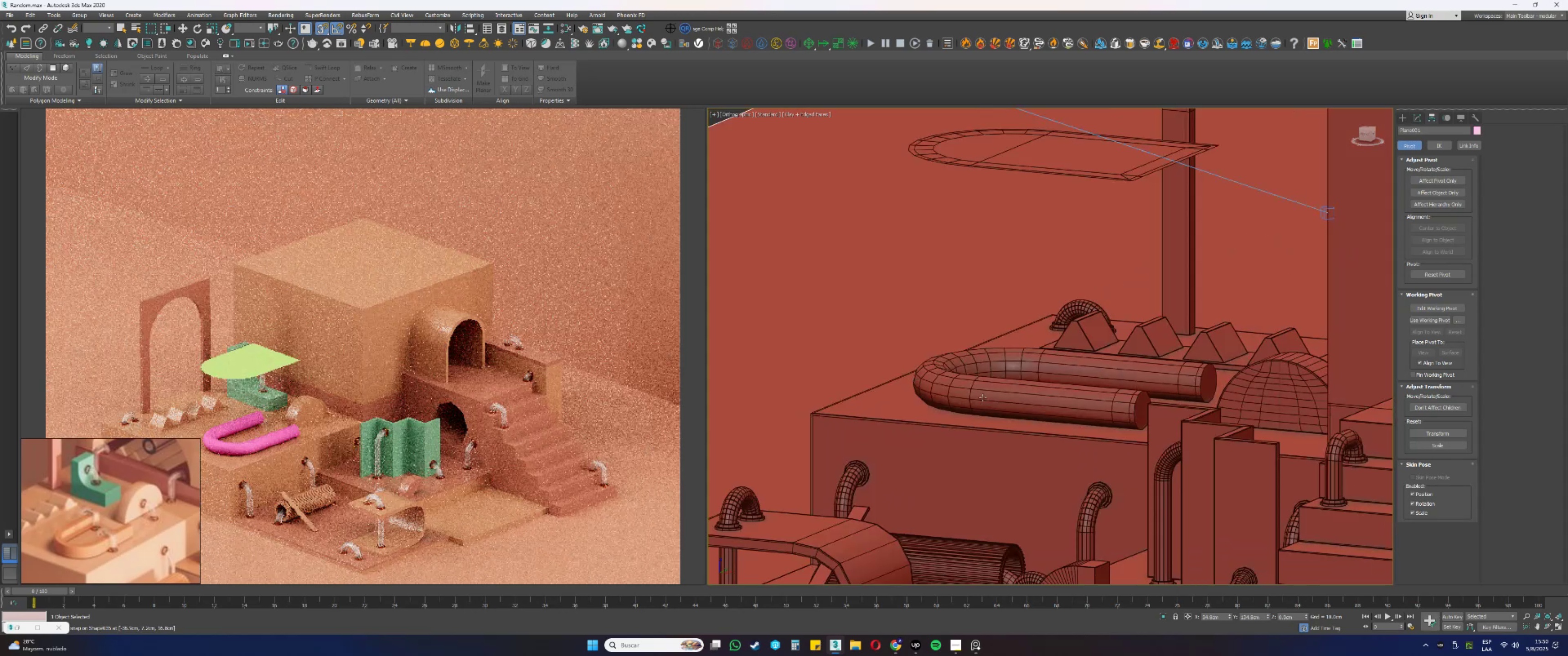 
left_click([1000, 402])
 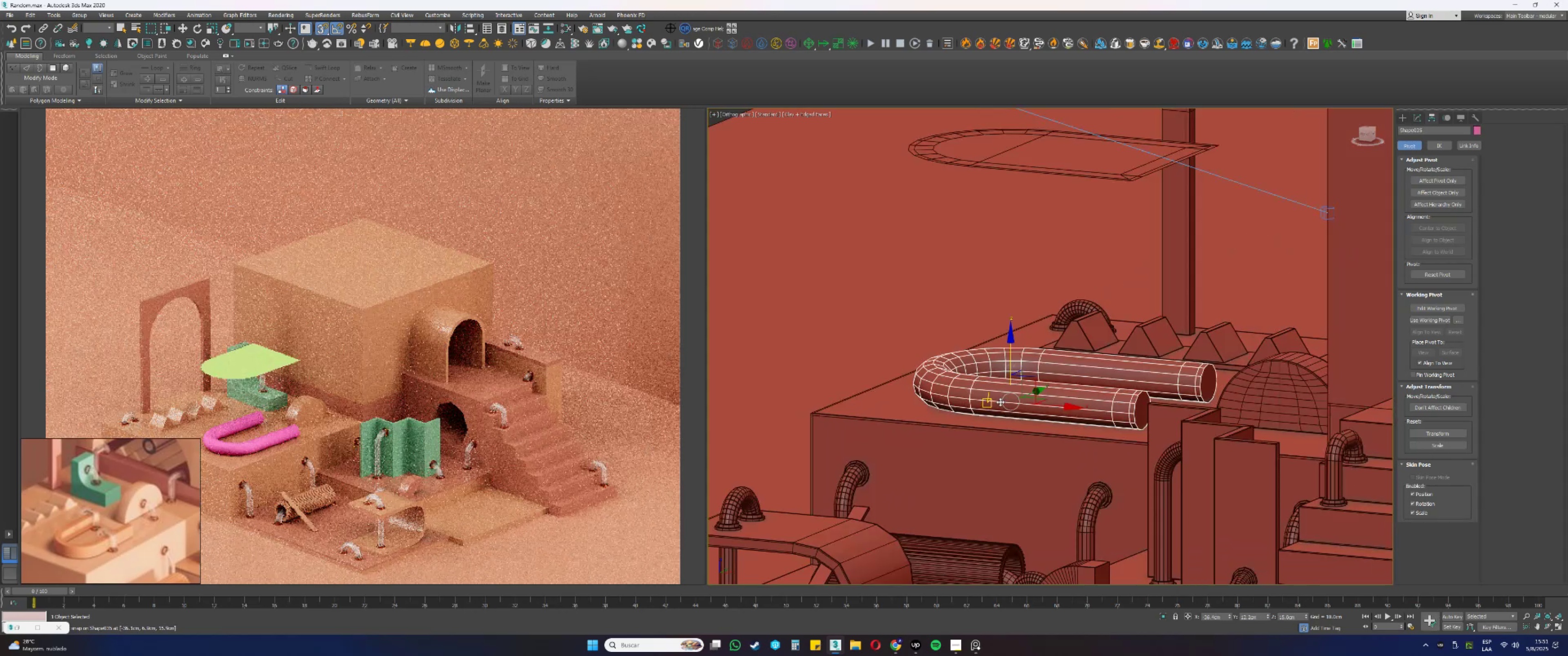 
key(Alt+AltLeft)
 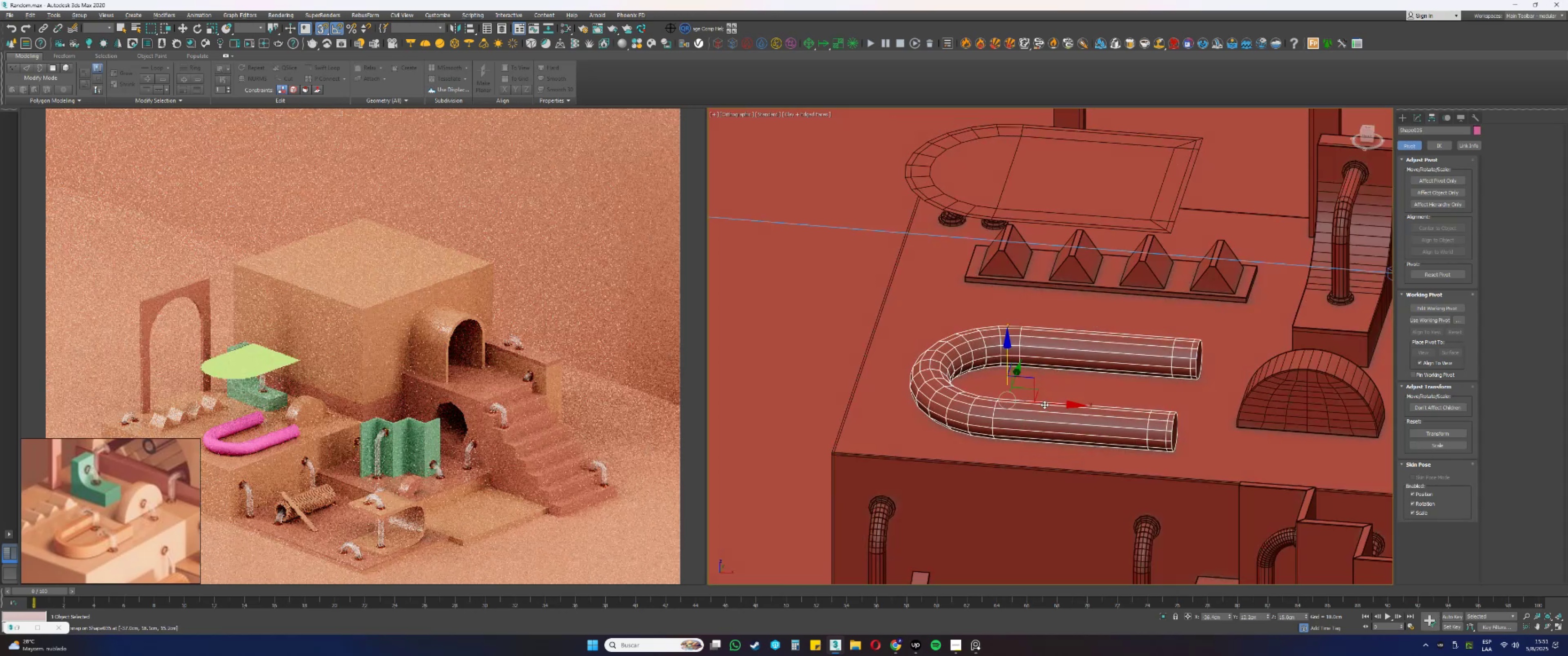 
type(tz[F3])
 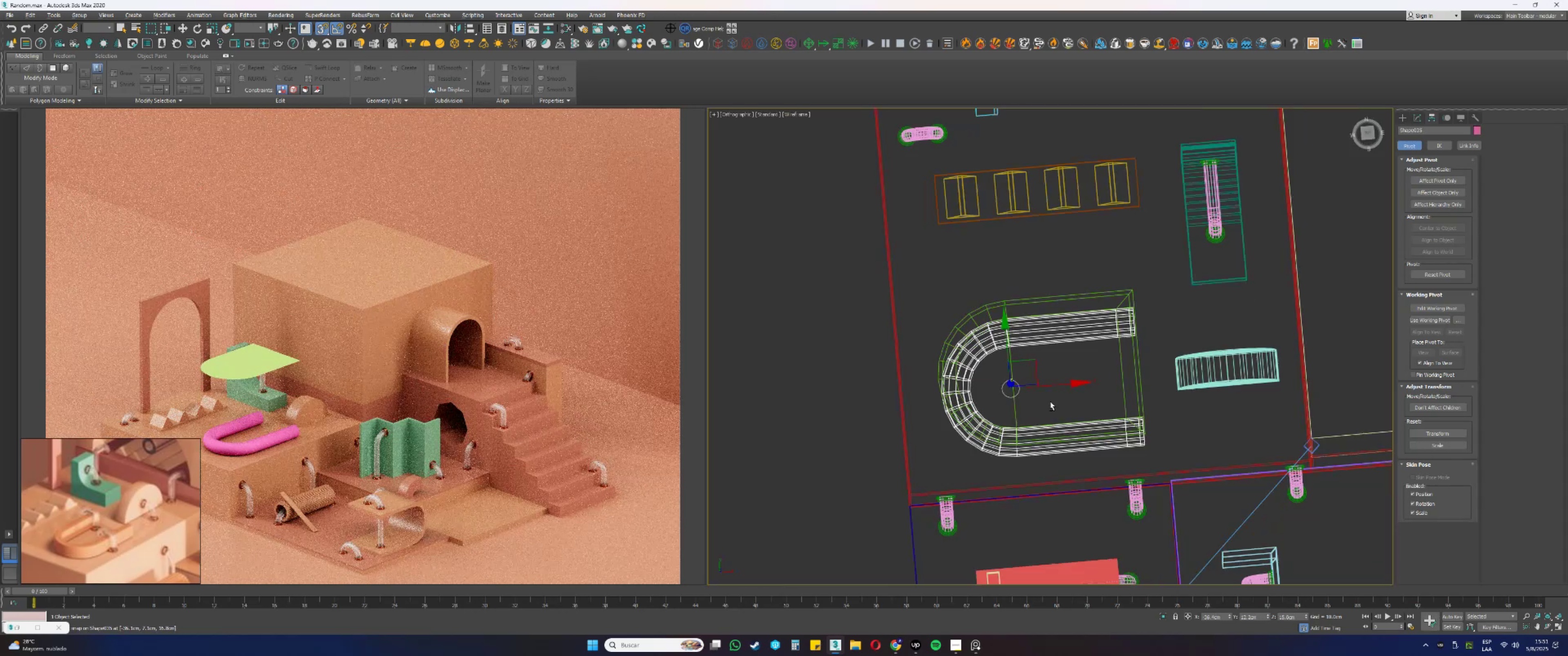 
scroll: coordinate [1029, 404], scroll_direction: down, amount: 4.0
 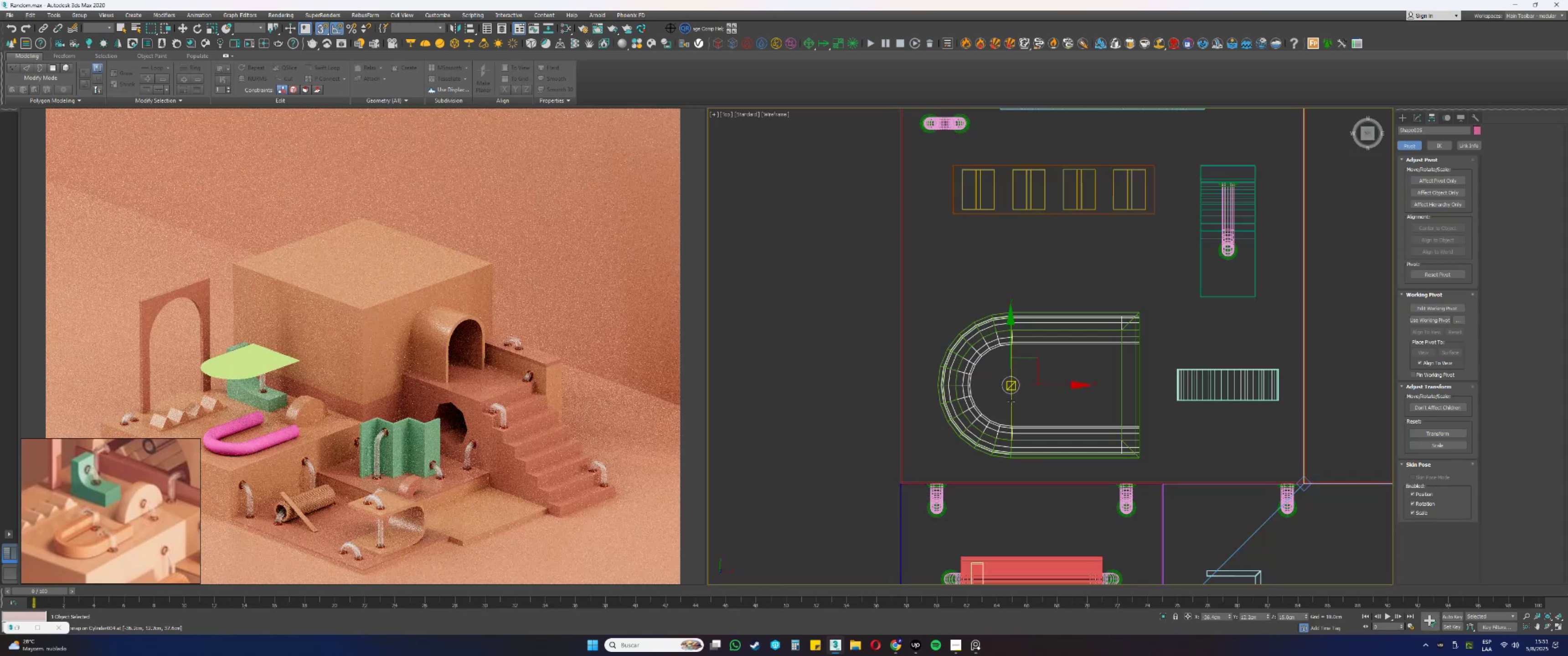 
key(Alt+AltLeft)
 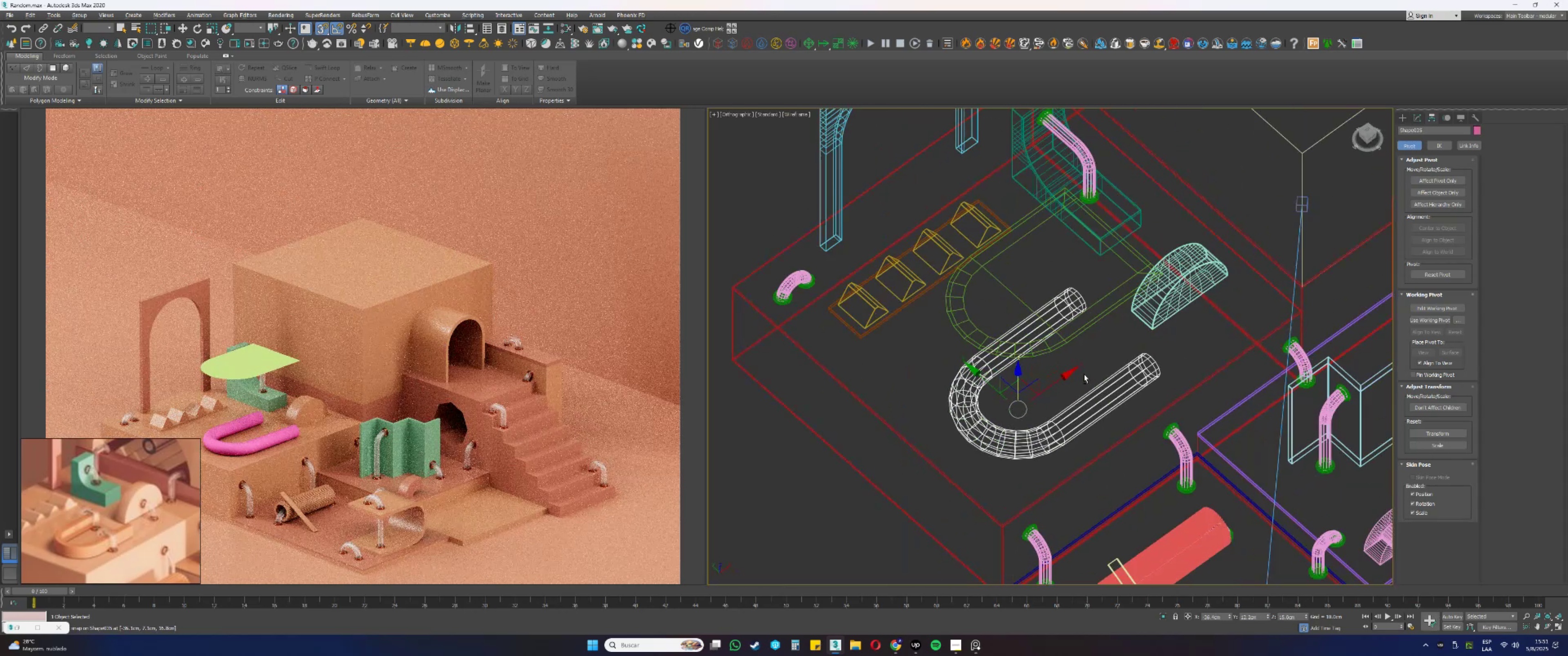 
key(F3)
 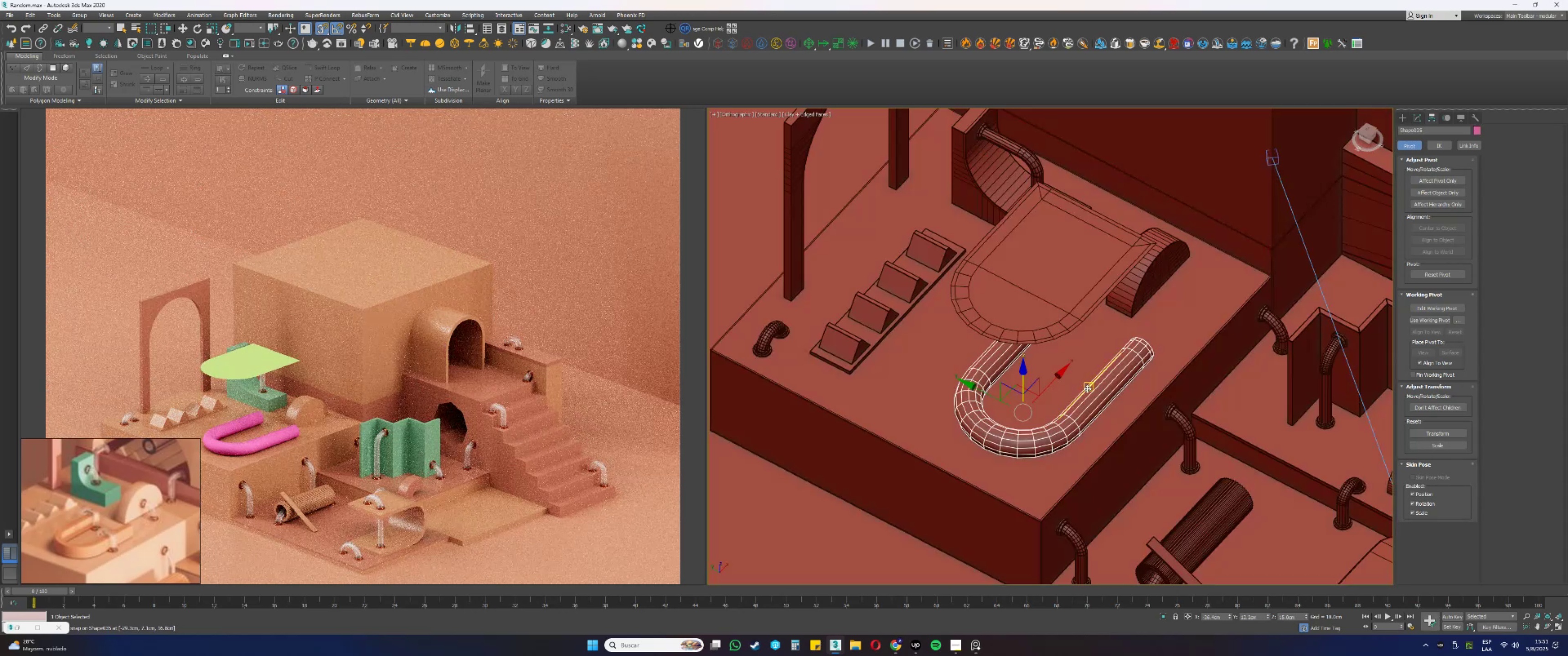 
key(Alt+AltLeft)
 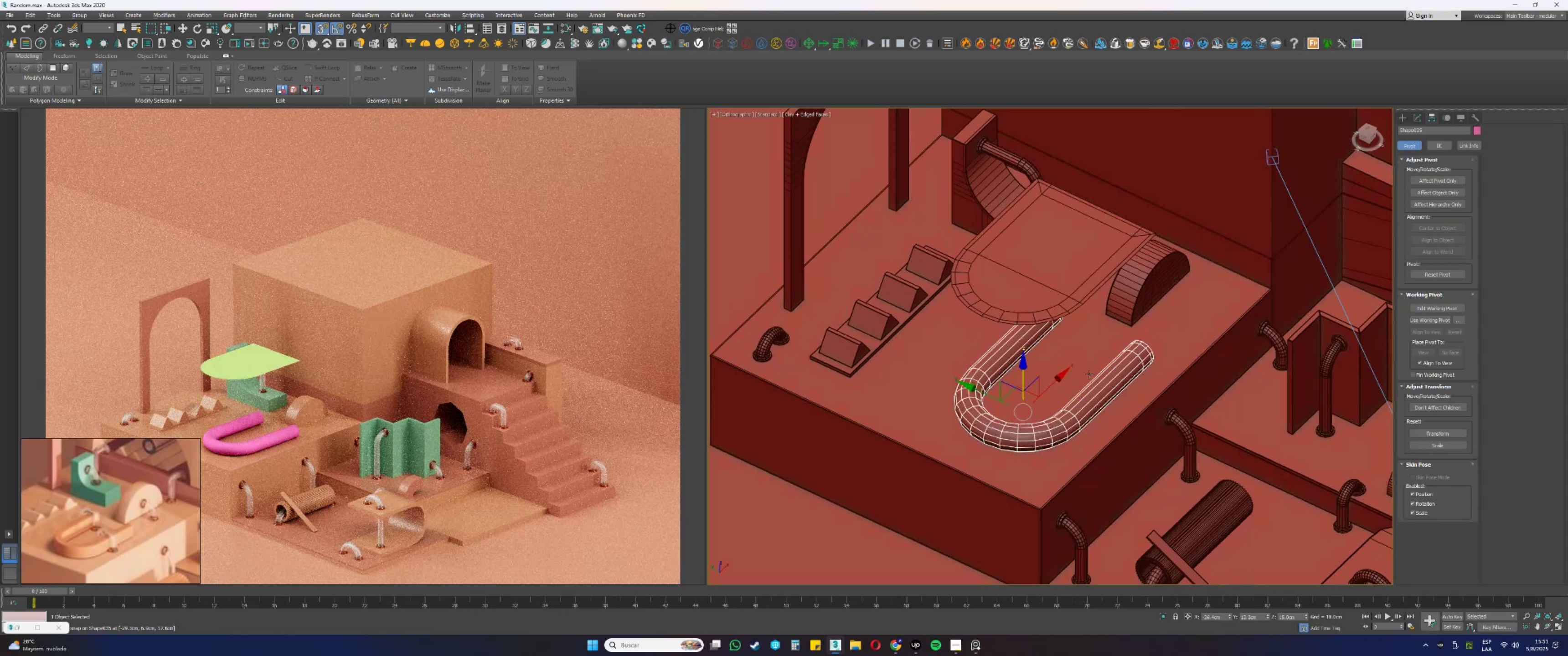 
key(S)
 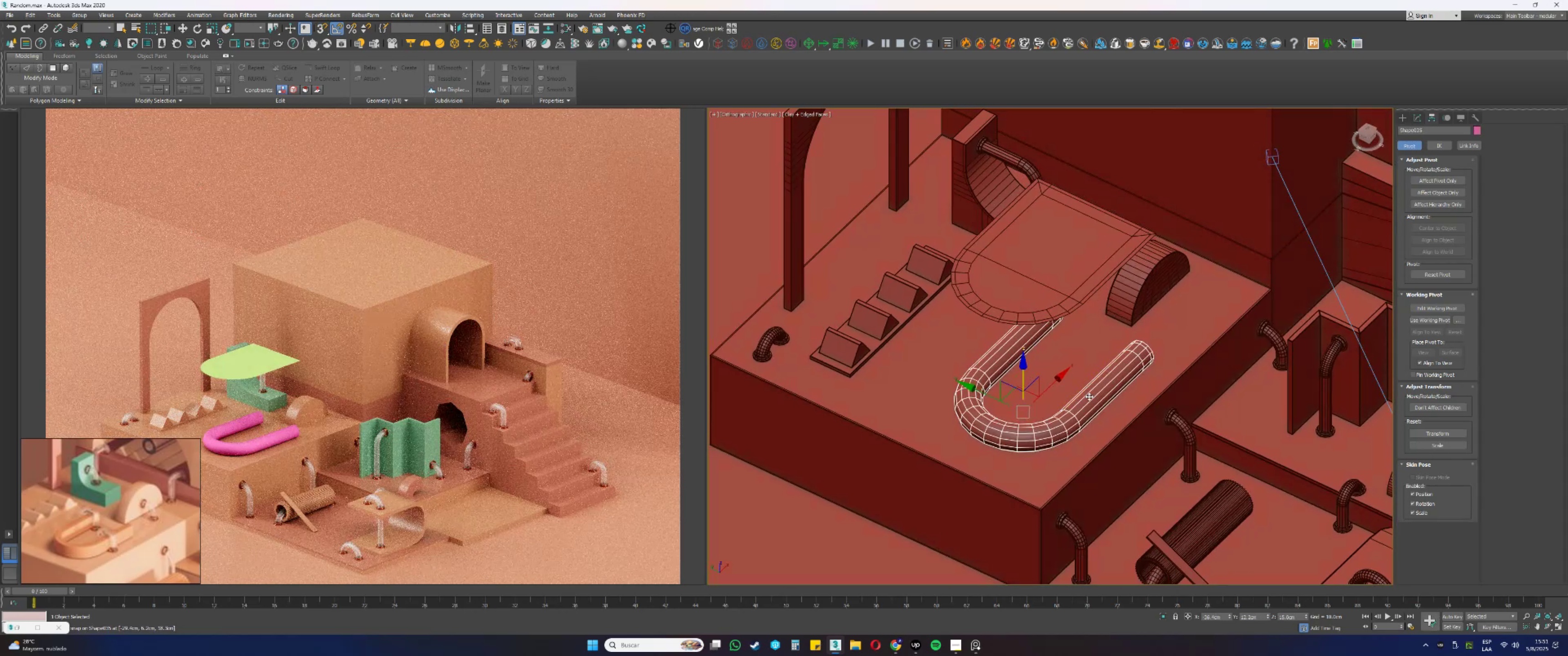 
key(Alt+AltLeft)
 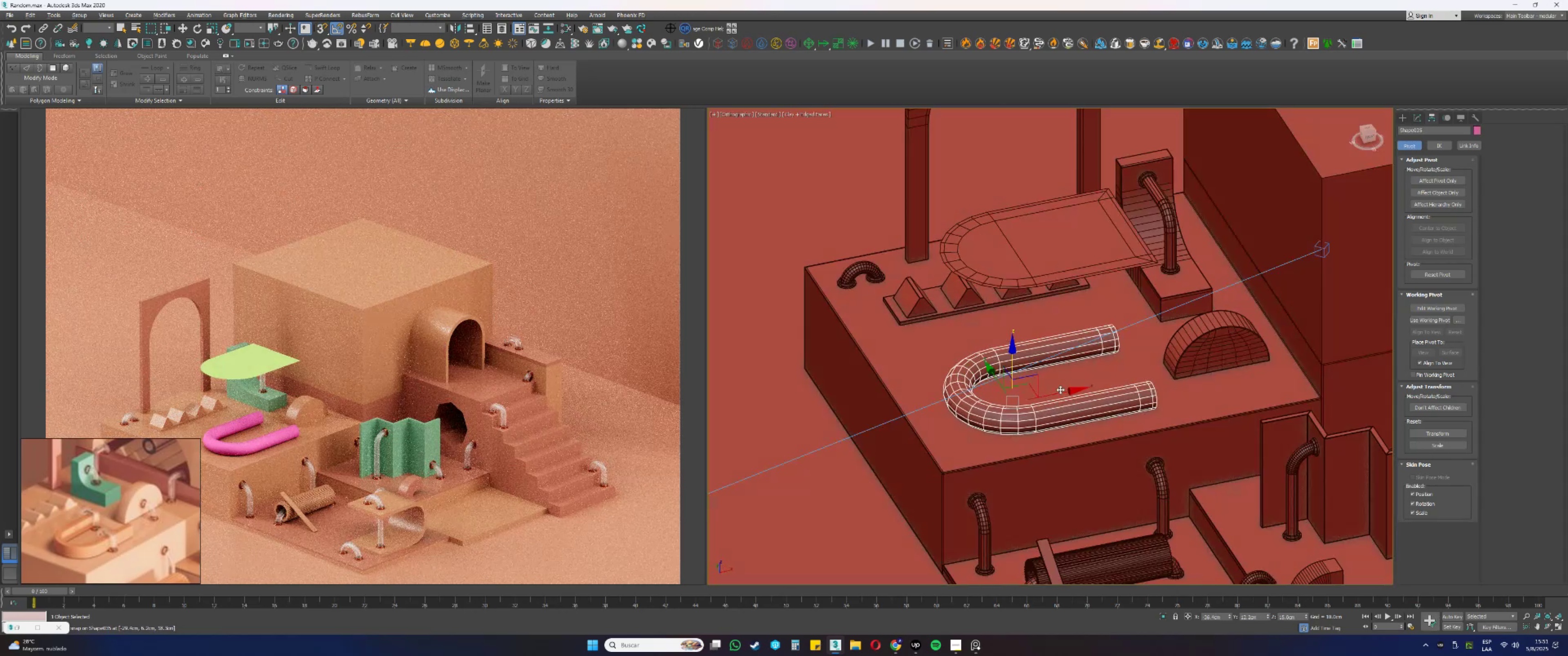 
scroll: coordinate [1095, 388], scroll_direction: up, amount: 1.0
 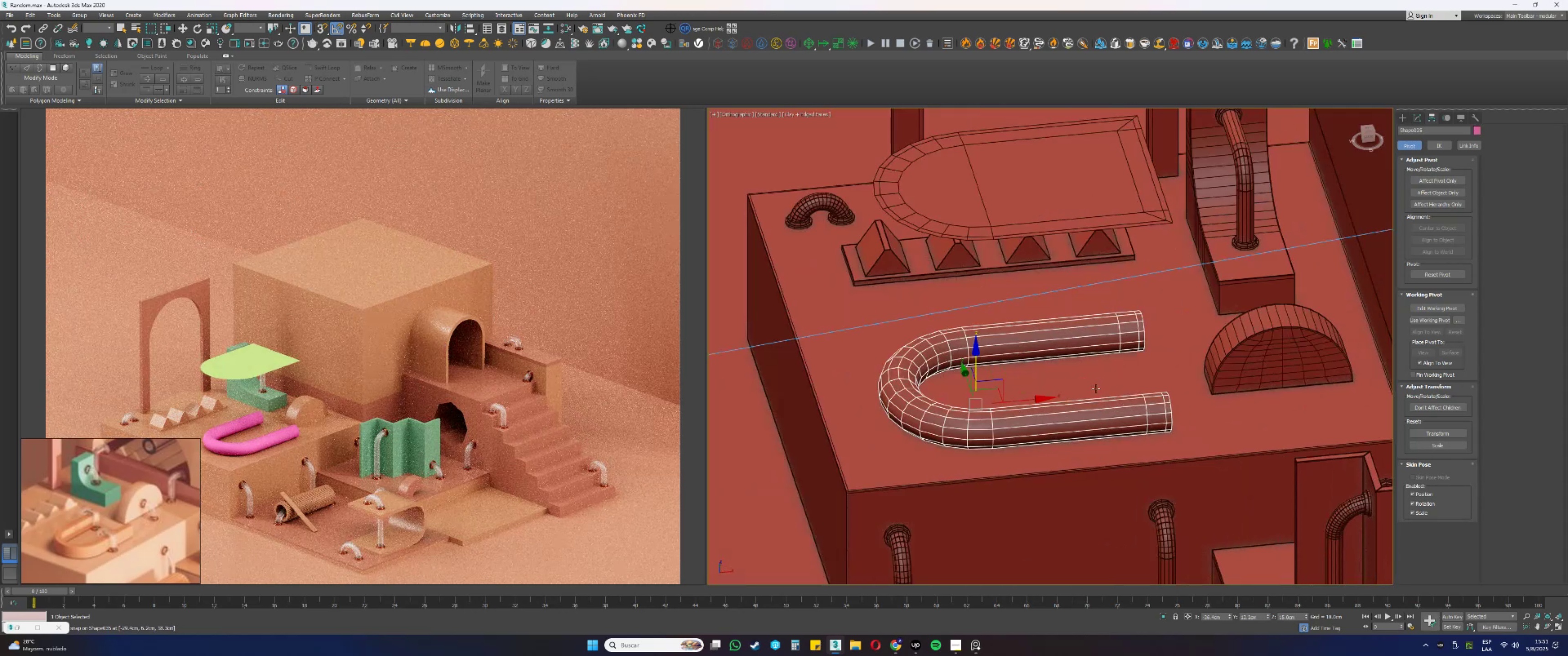 
hold_key(key=AltLeft, duration=0.43)
 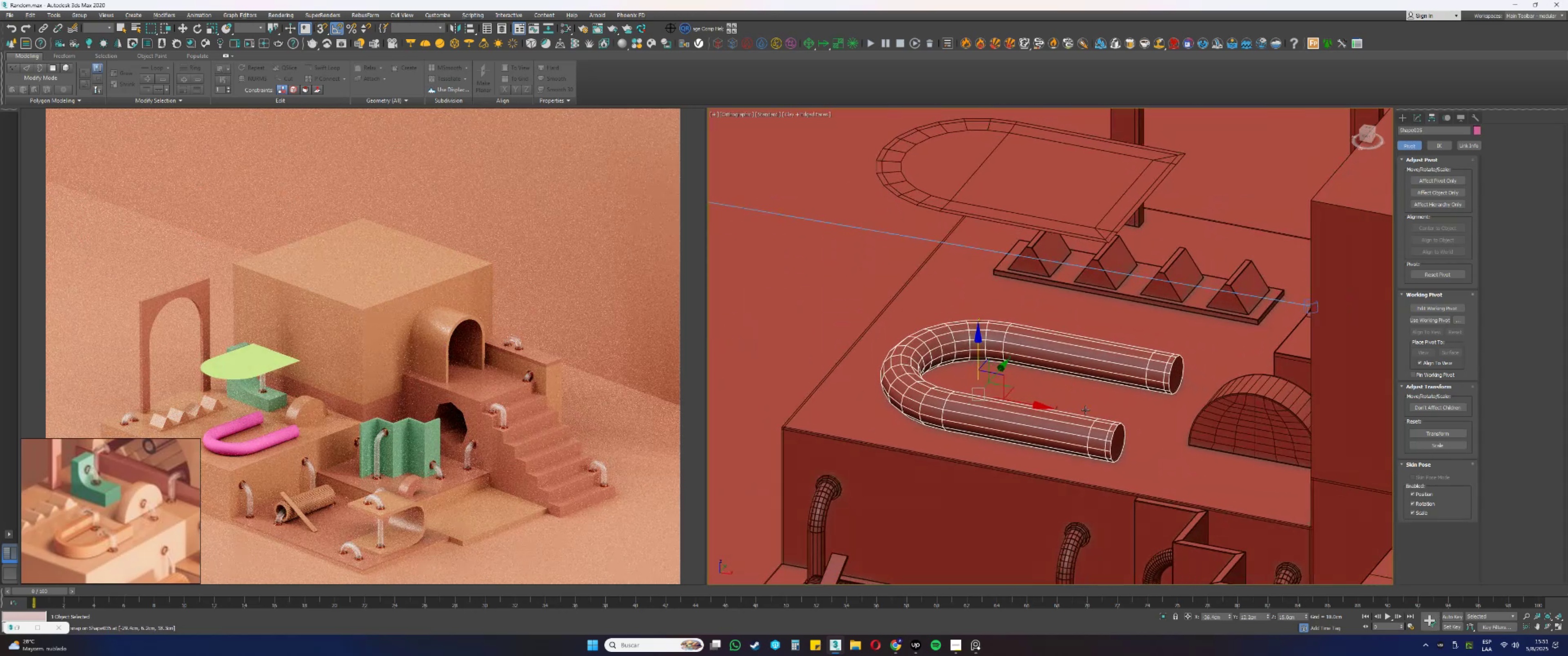 
scroll: coordinate [1117, 444], scroll_direction: up, amount: 1.0
 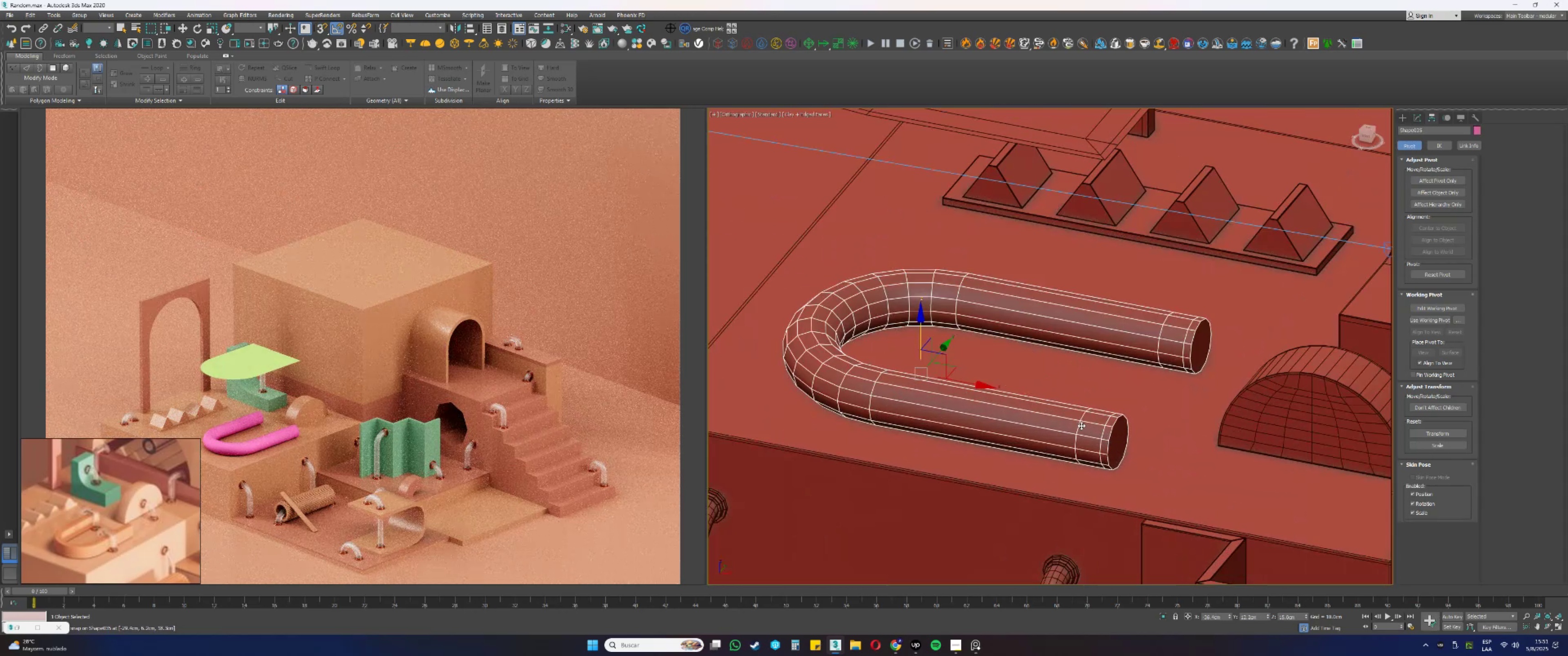 
scroll: coordinate [1106, 404], scroll_direction: down, amount: 1.0
 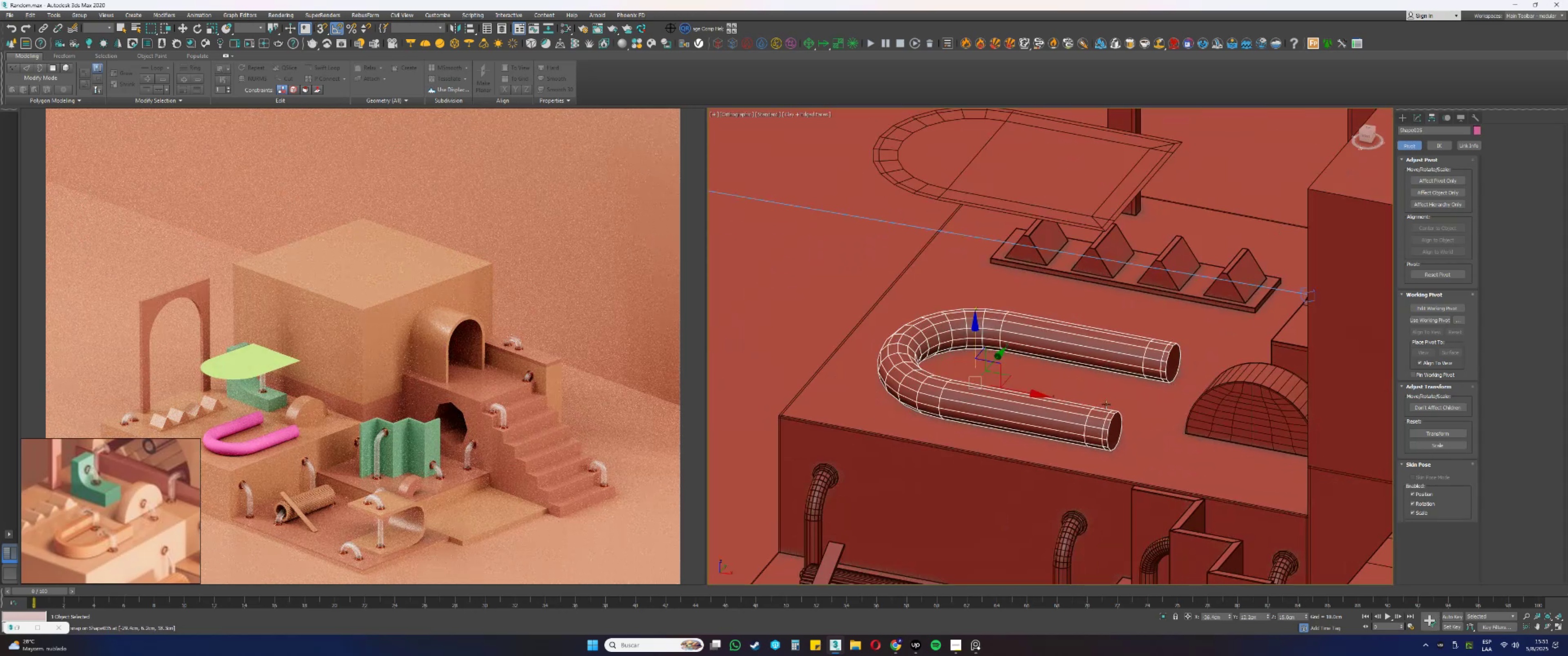 
key(Alt+AltLeft)
 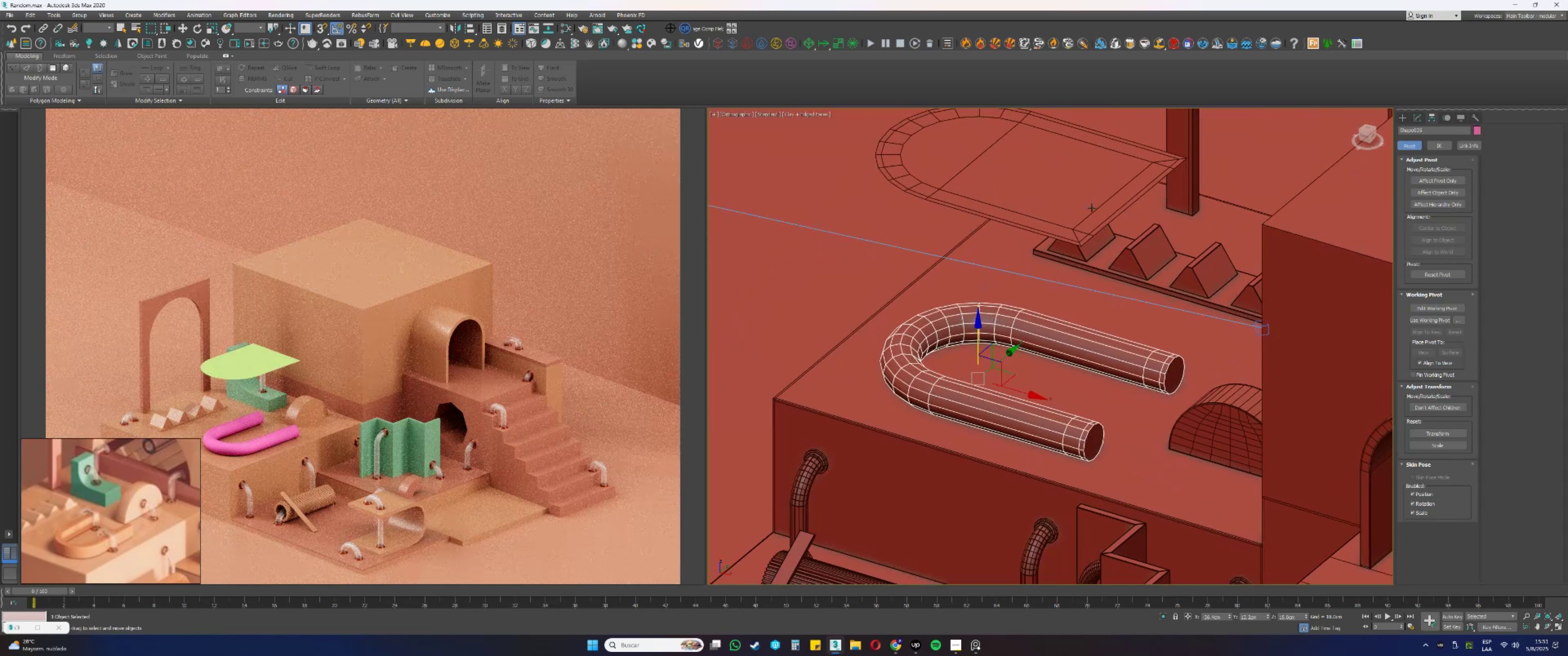 
left_click([1084, 202])
 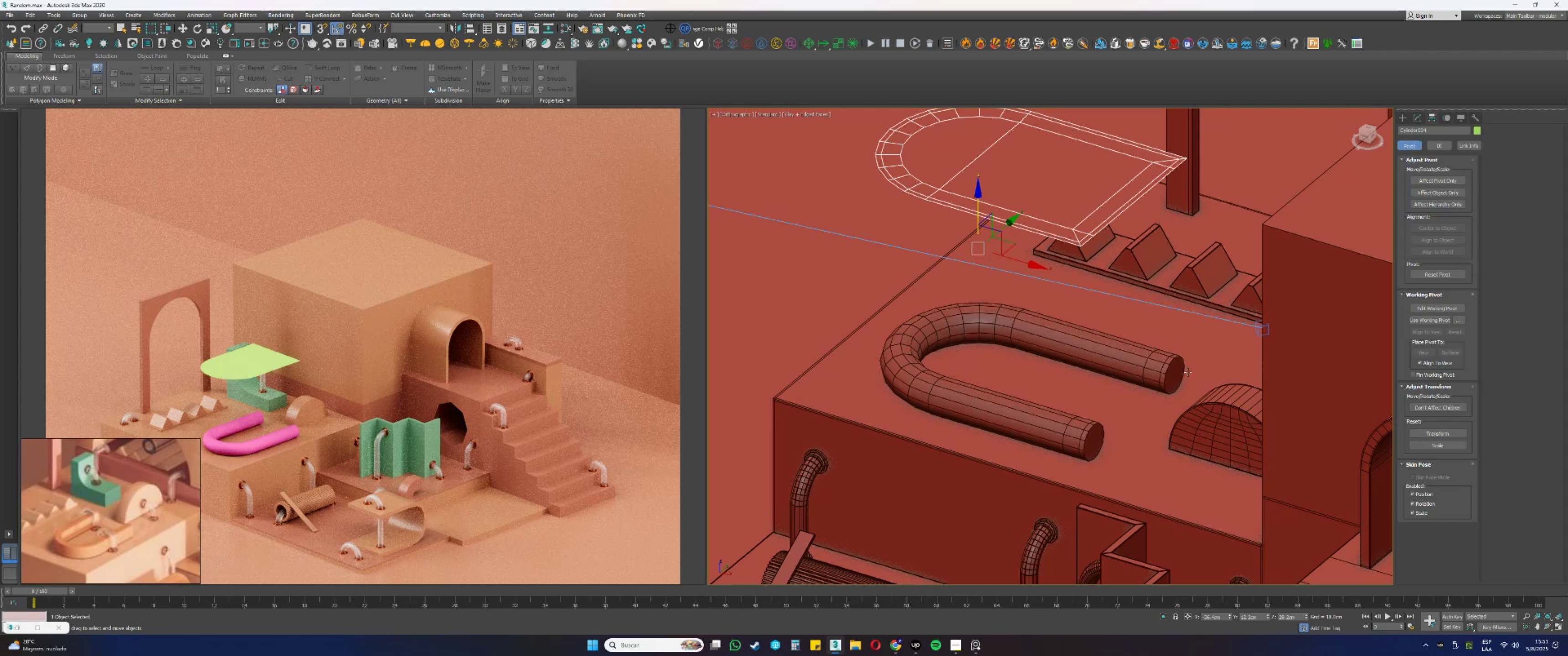 
left_click([1166, 380])
 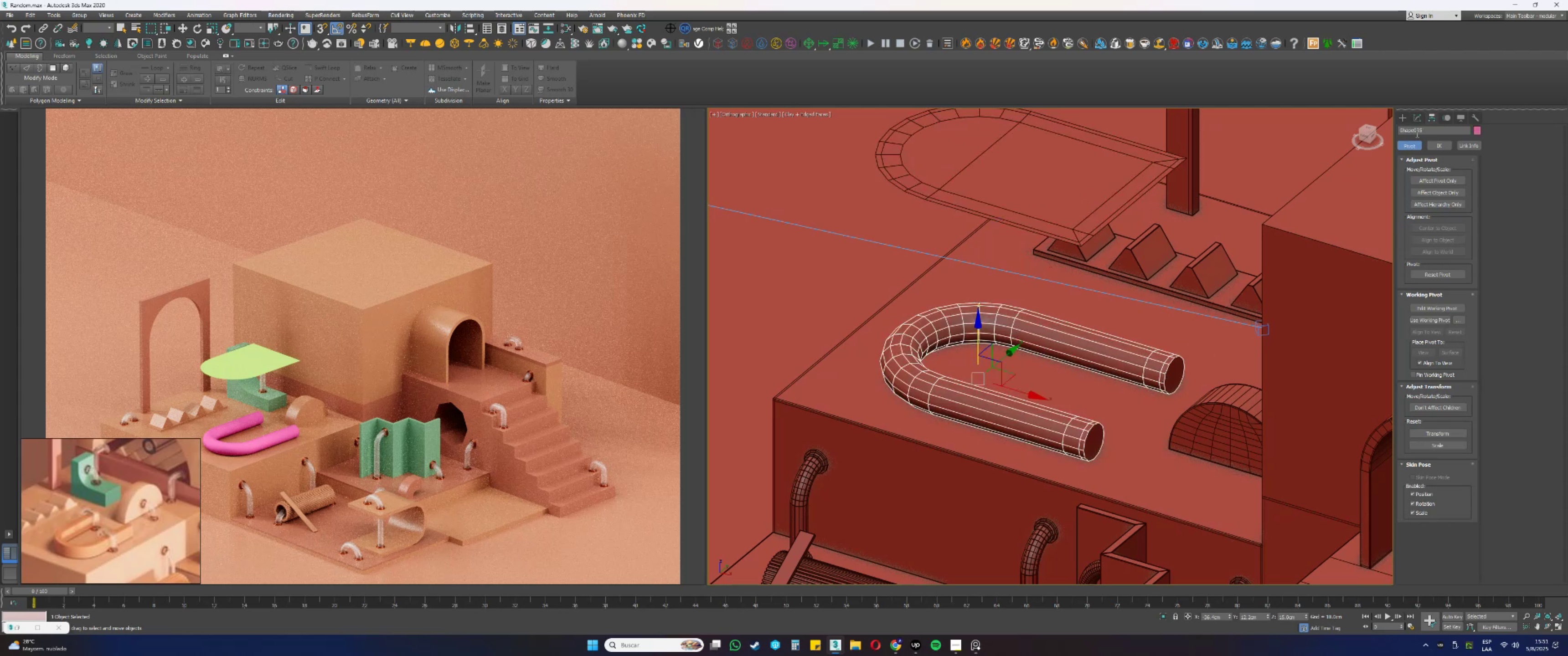 
left_click([1419, 117])
 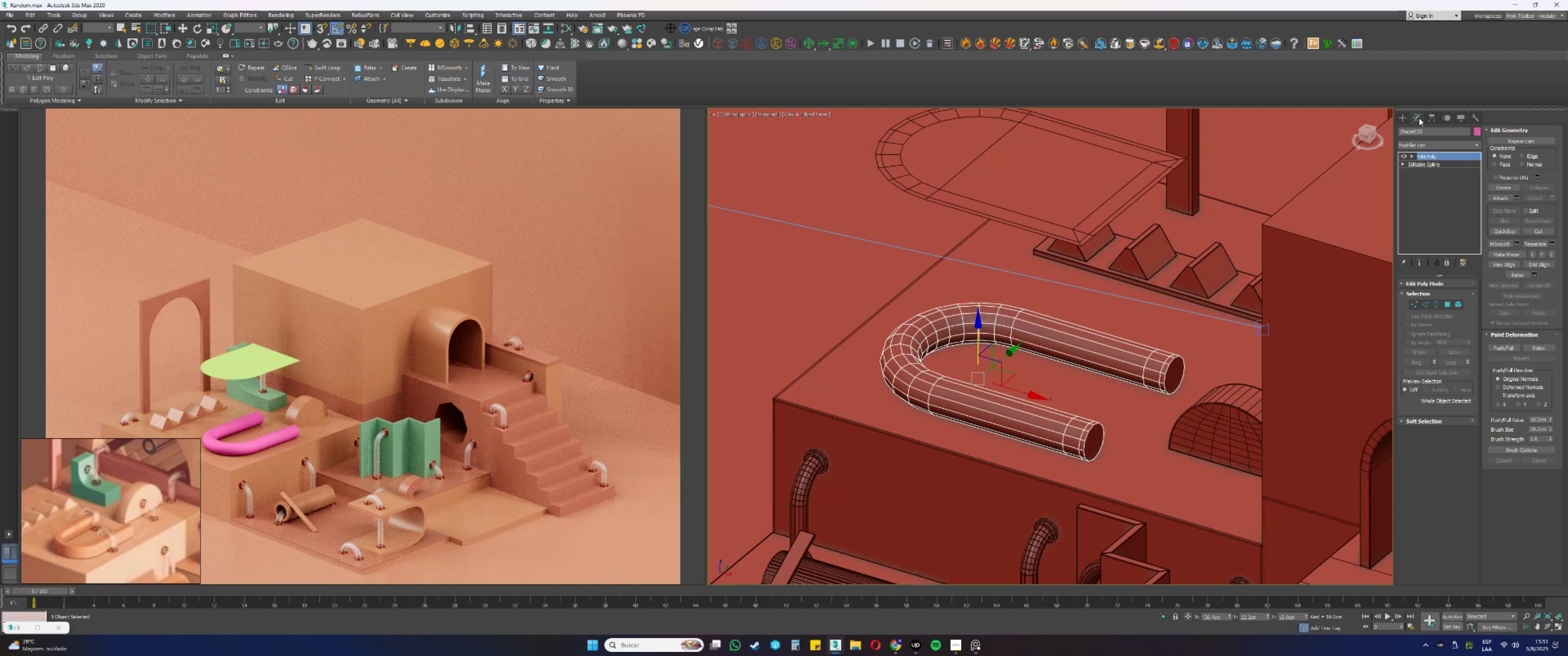 
wait(16.72)
 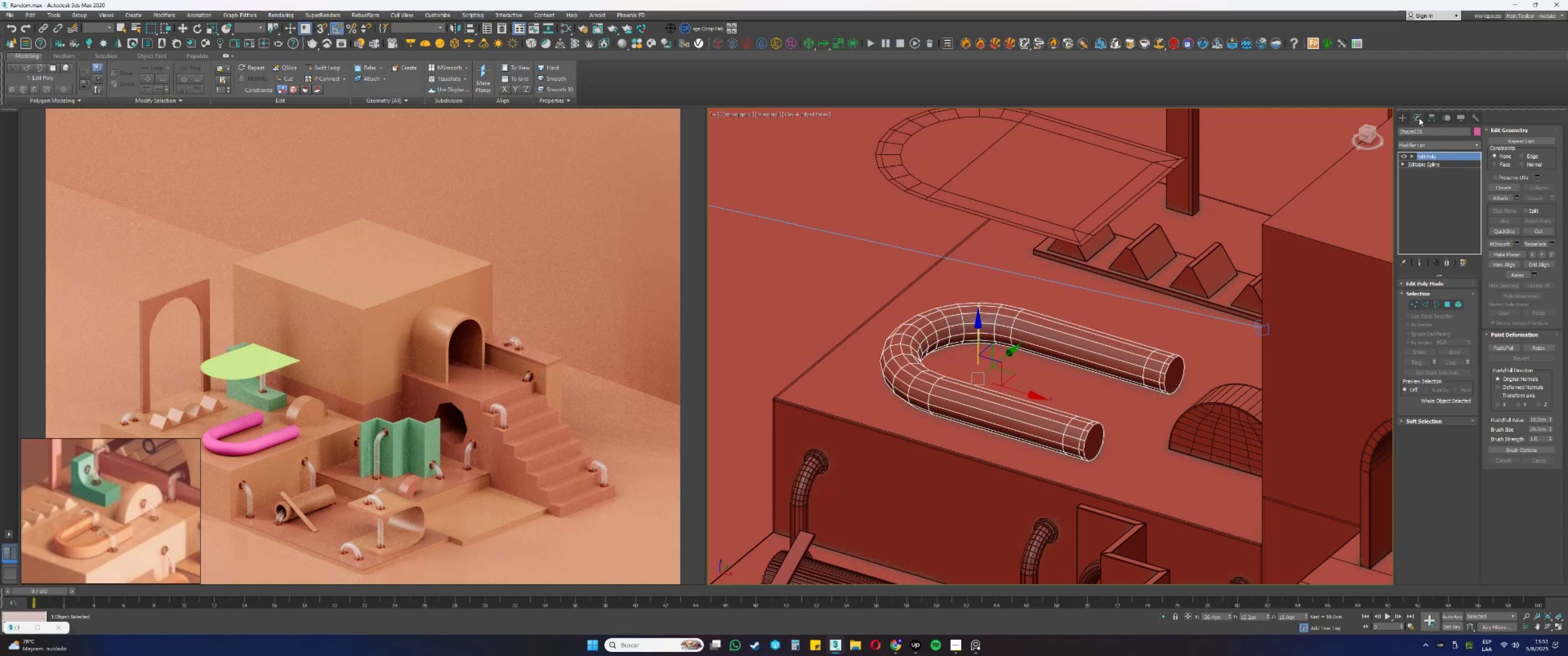 
key(Alt+AltLeft)
 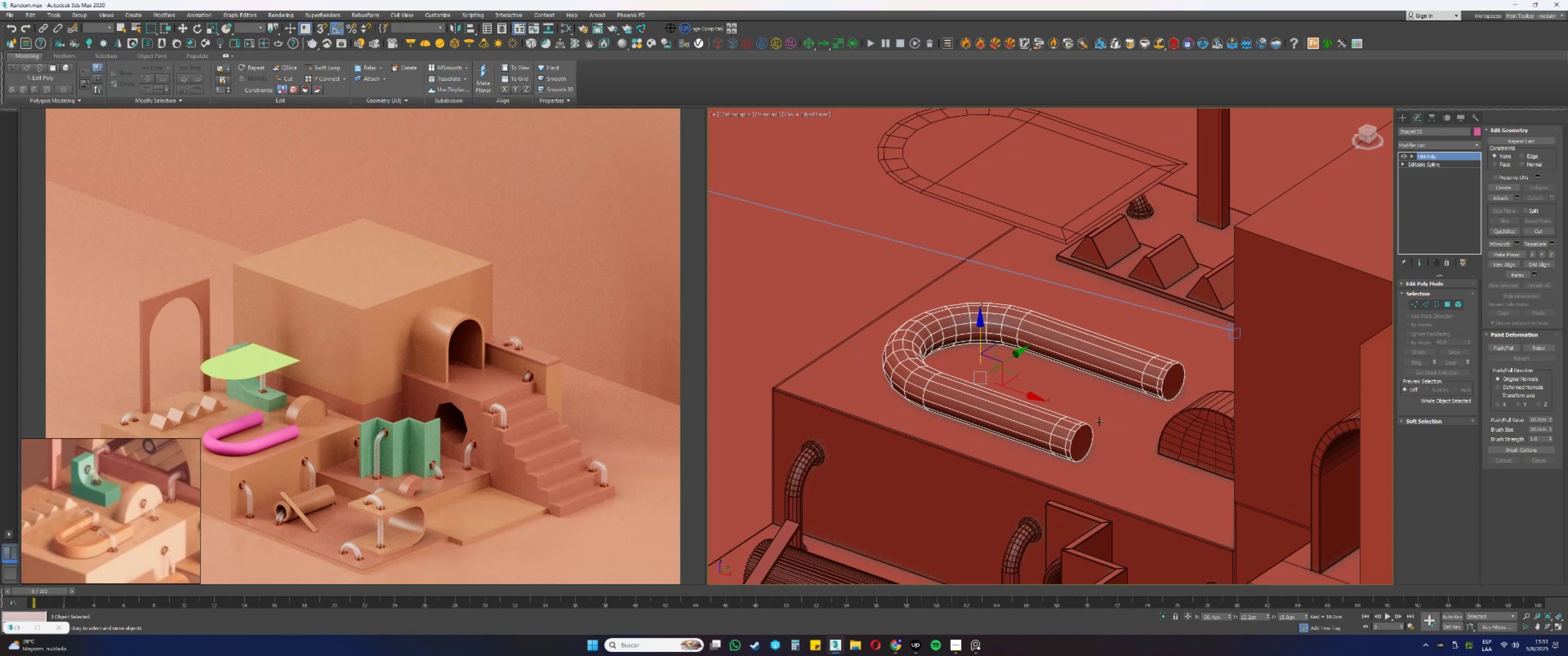 
wait(9.43)
 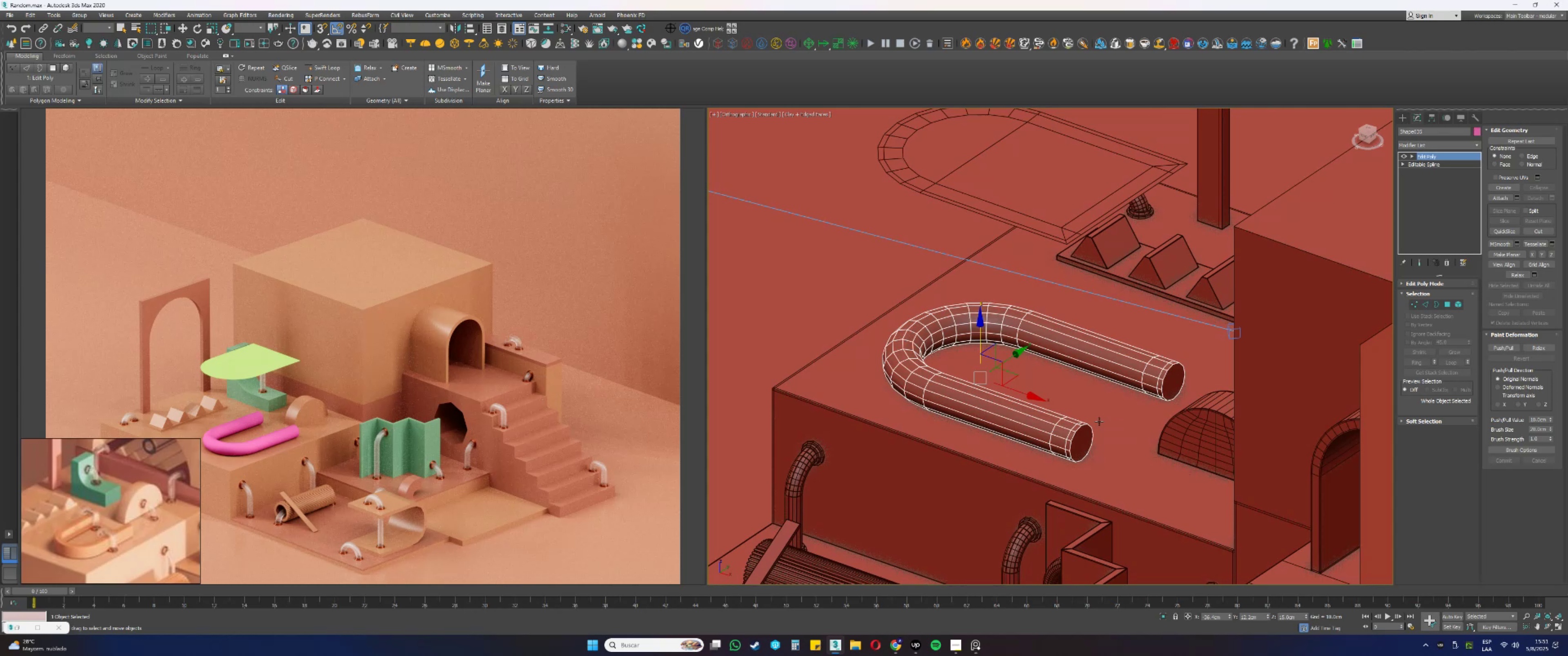 
key(Alt+AltLeft)
 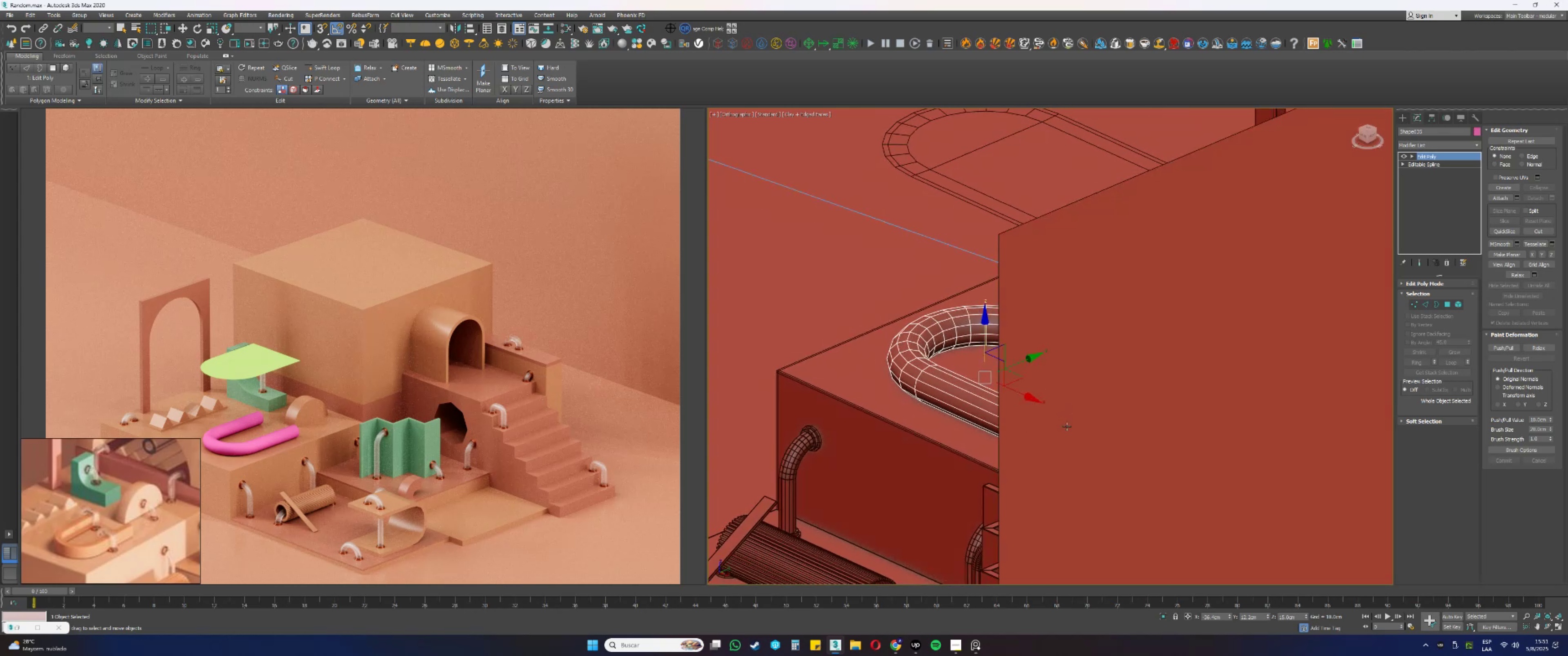 
key(Alt+AltLeft)
 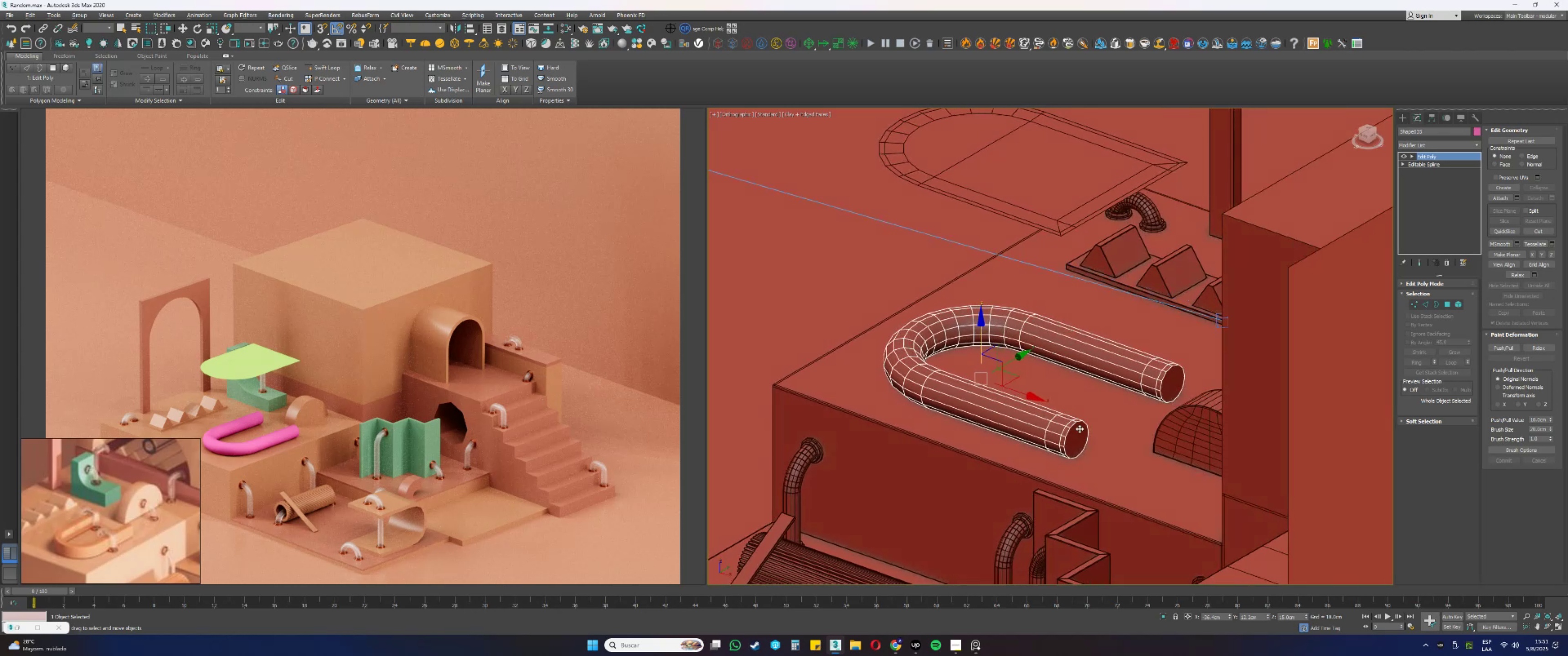 
scroll: coordinate [1138, 415], scroll_direction: up, amount: 1.0
 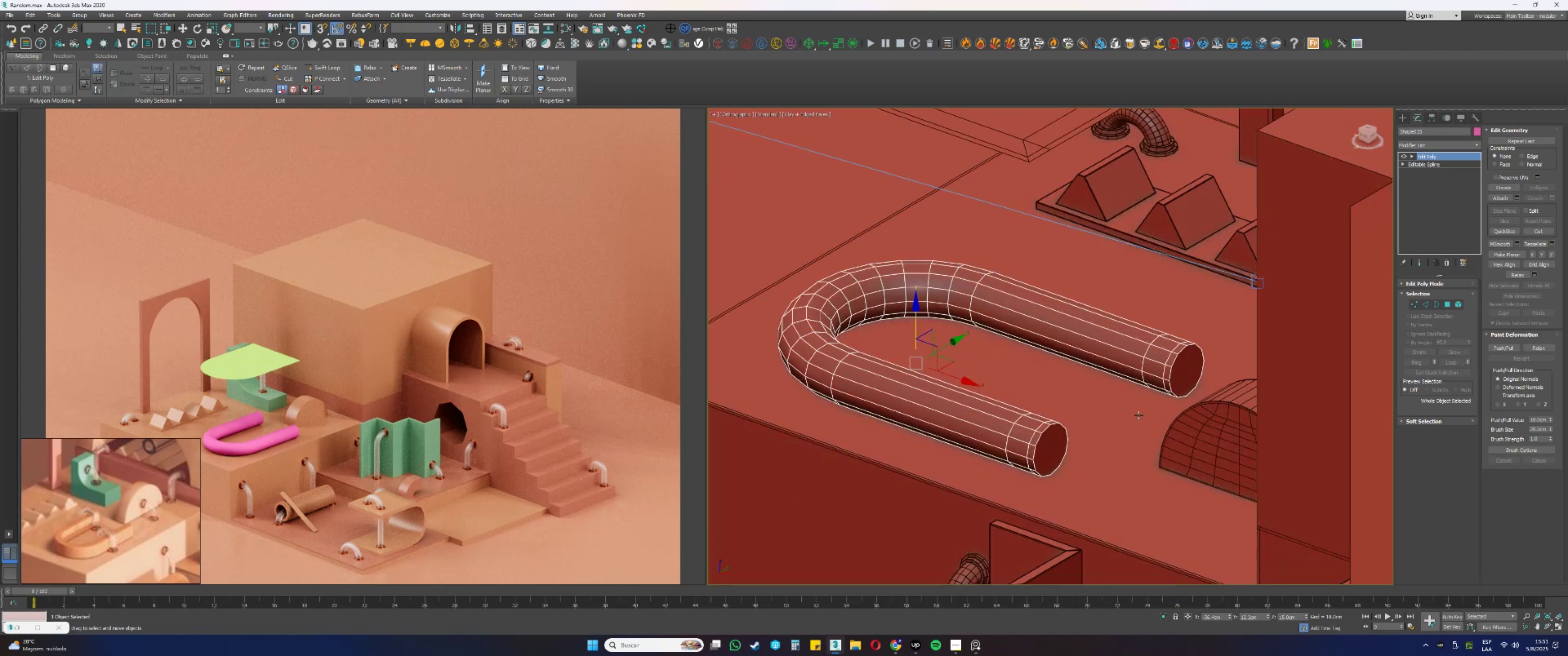 
key(4)
 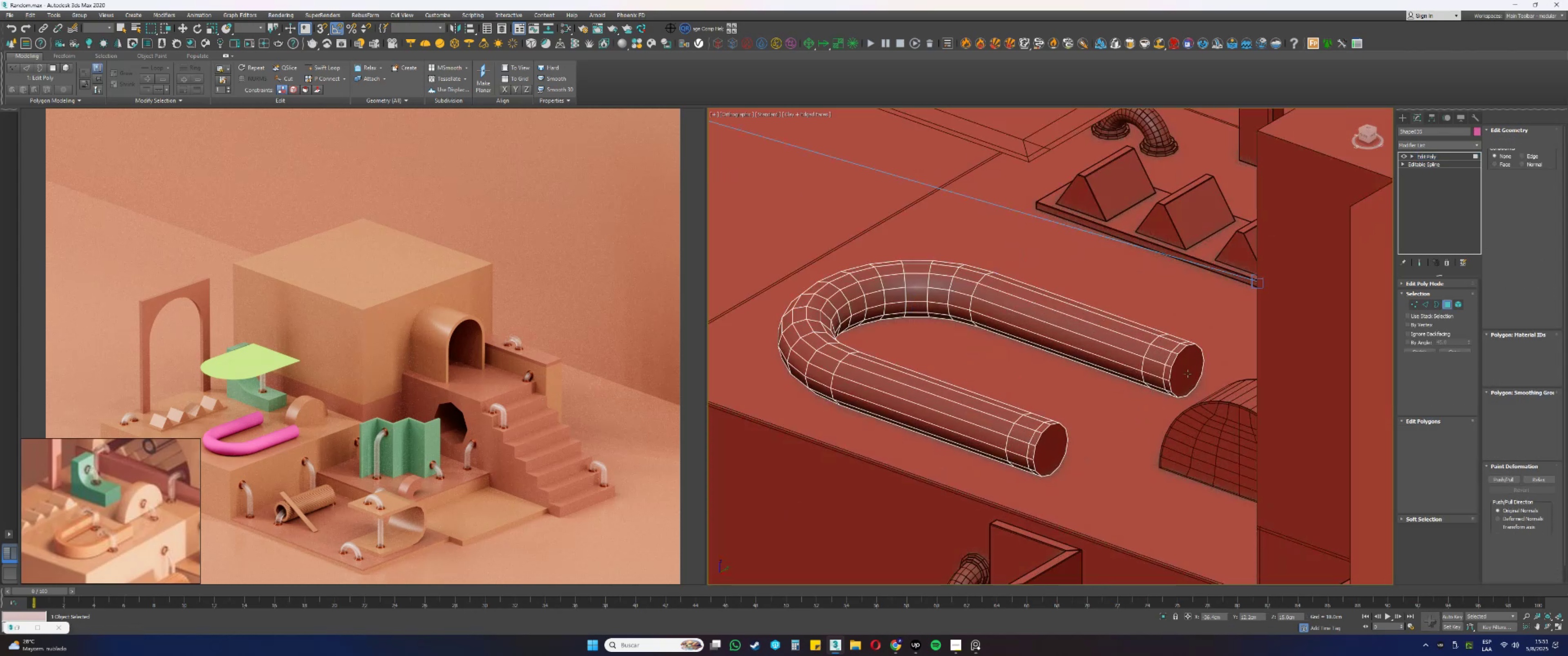 
left_click([1188, 372])
 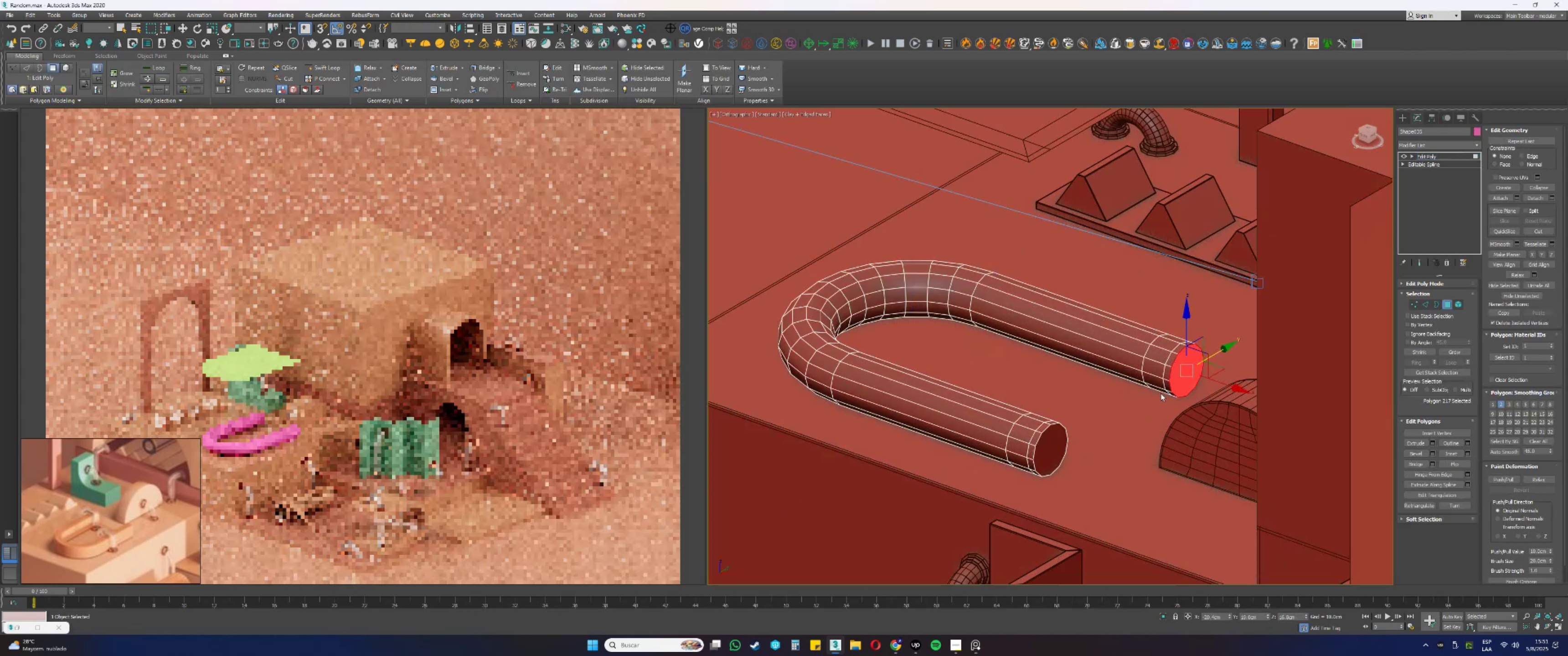 
hold_key(key=ControlLeft, duration=0.33)
left_click([1060, 442])
 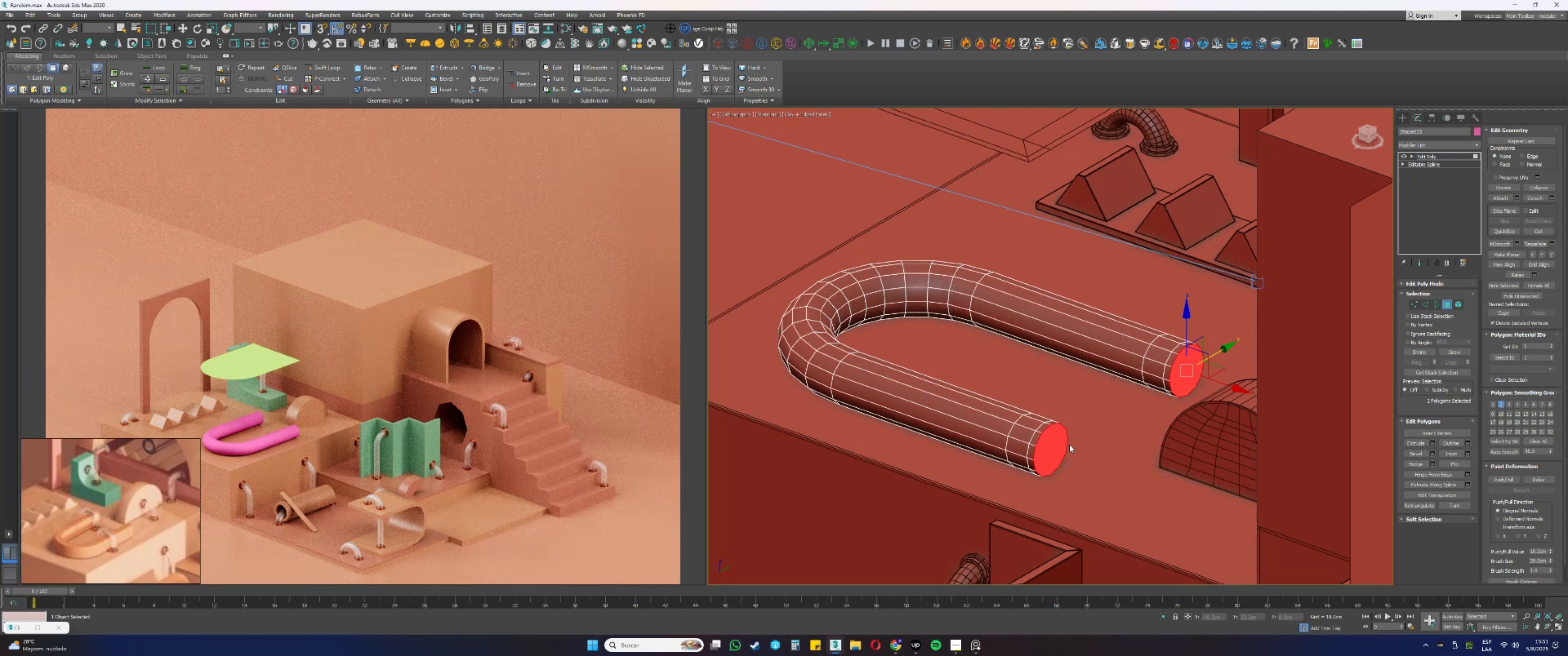 
wait(24.38)
 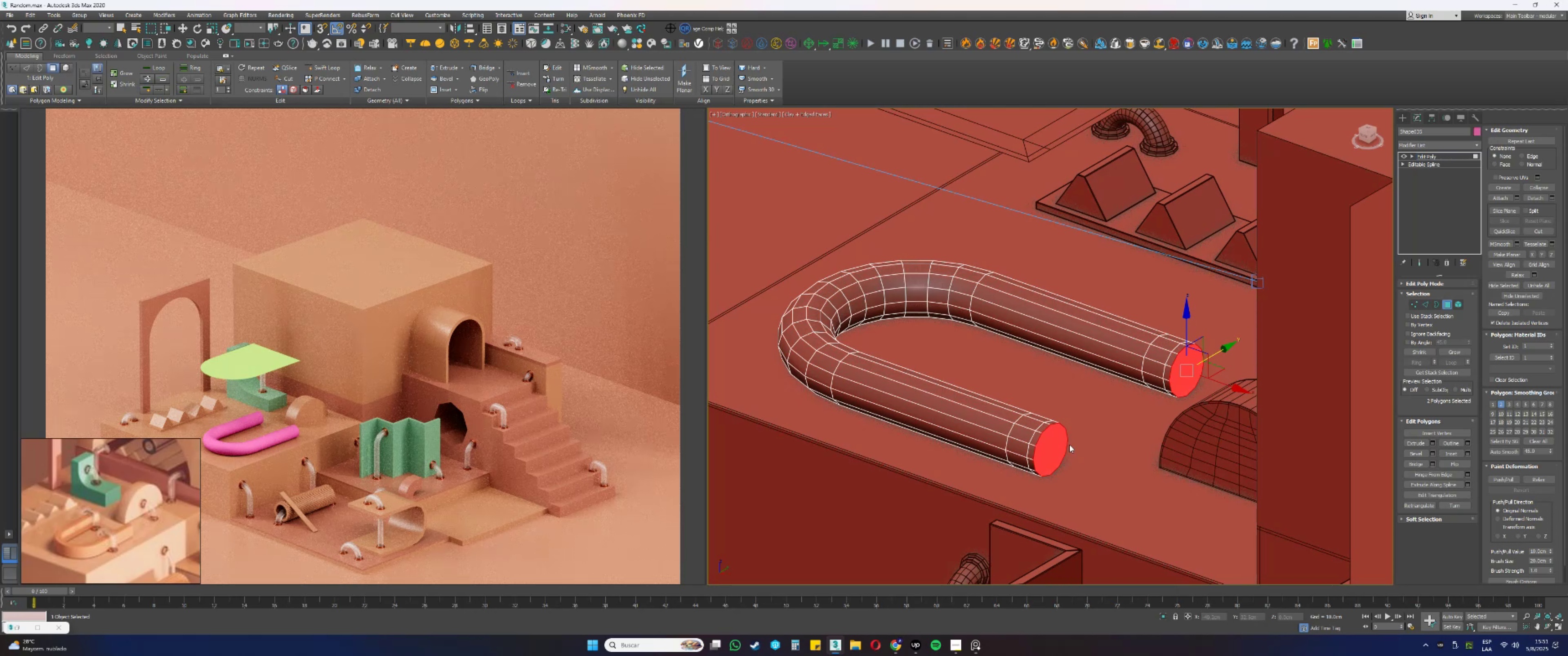 
key(Alt+AltLeft)
 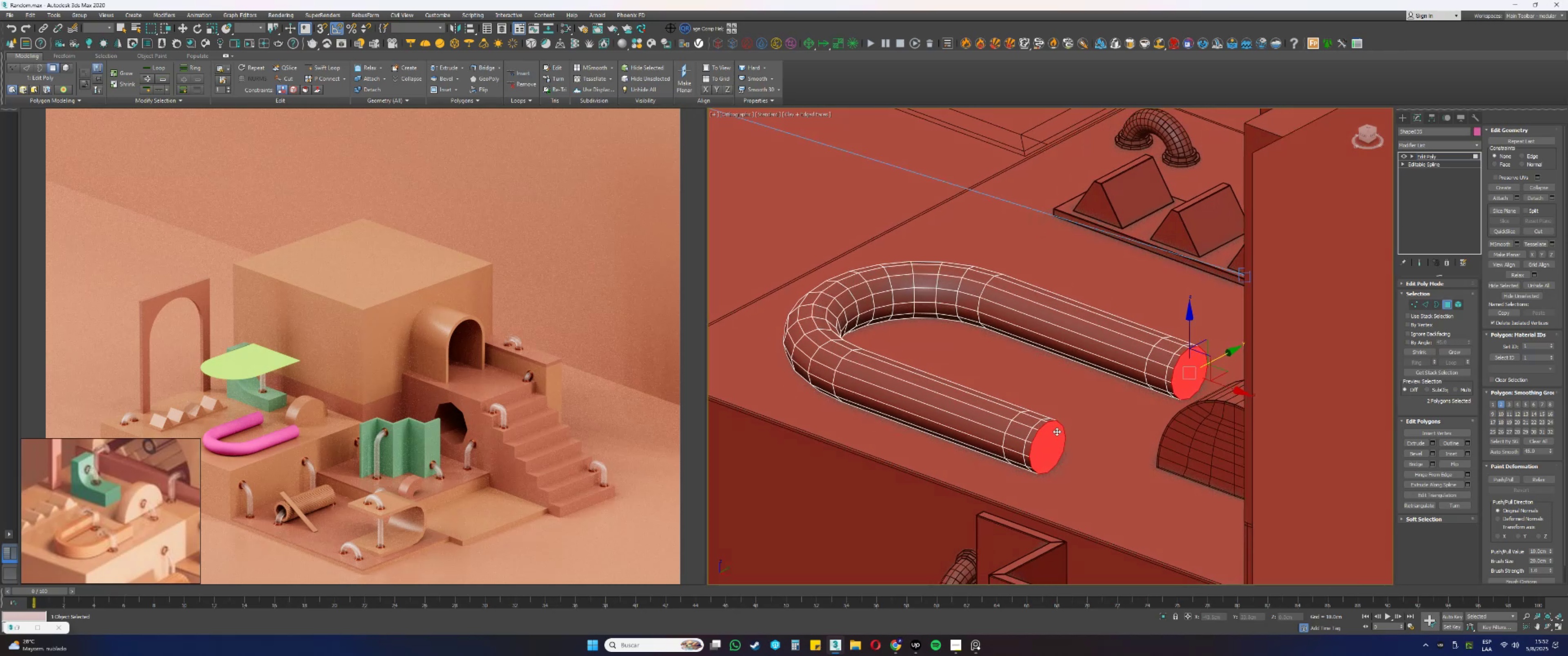 
key(Alt+AltLeft)
 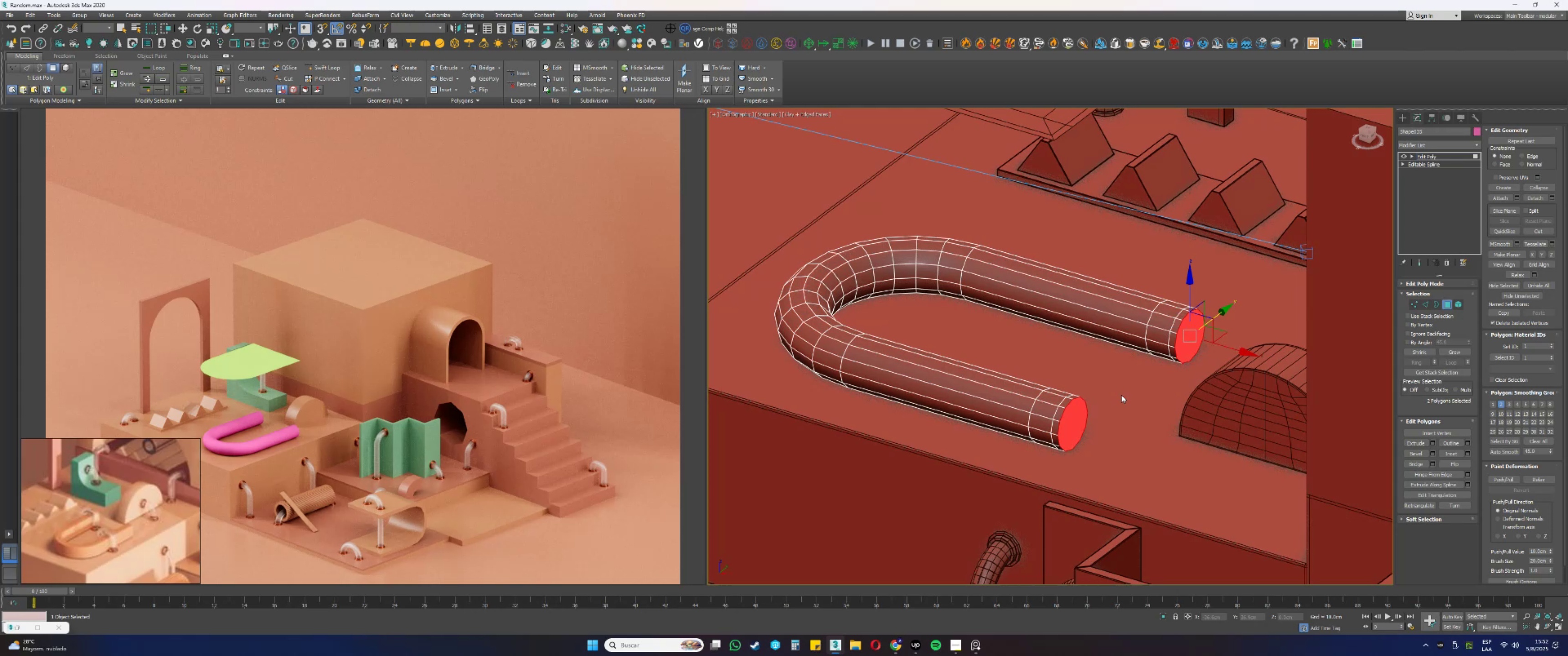 
wait(32.27)
 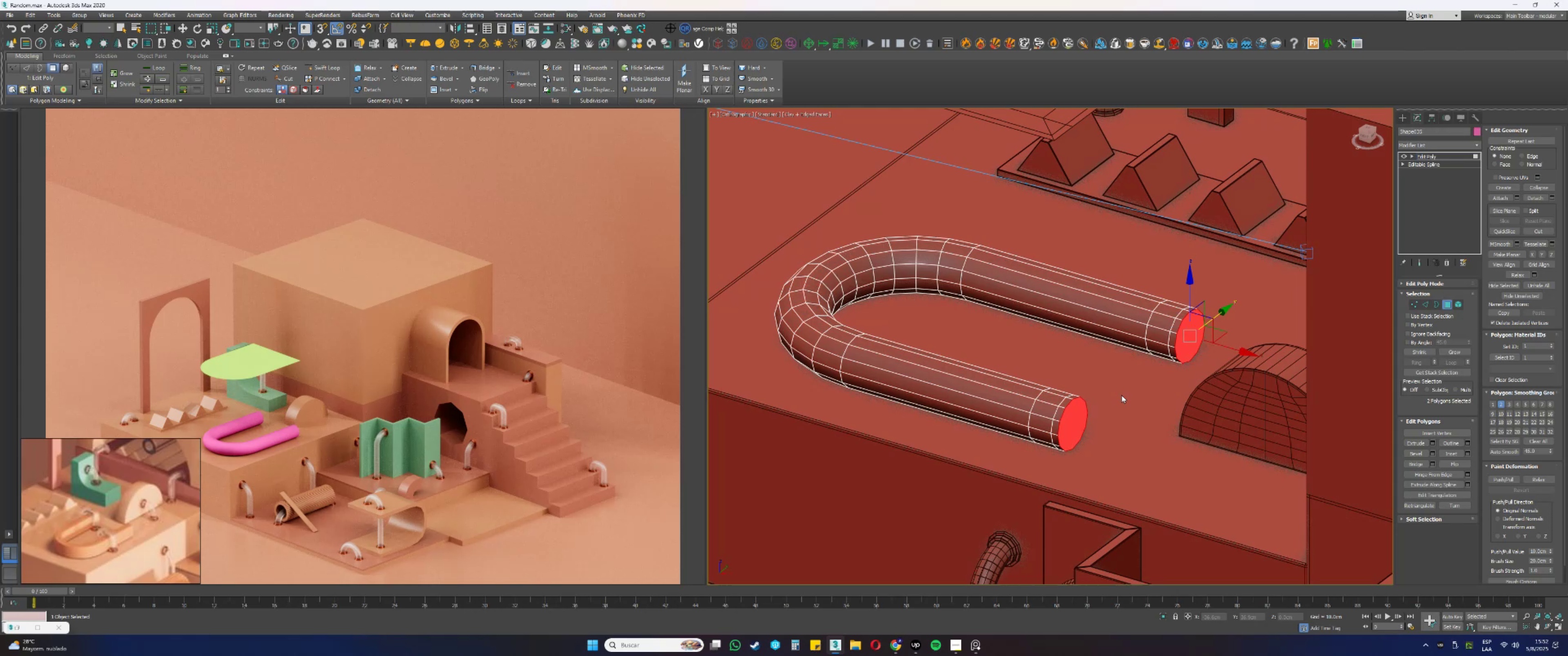 
scroll: coordinate [1054, 404], scroll_direction: up, amount: 1.0
 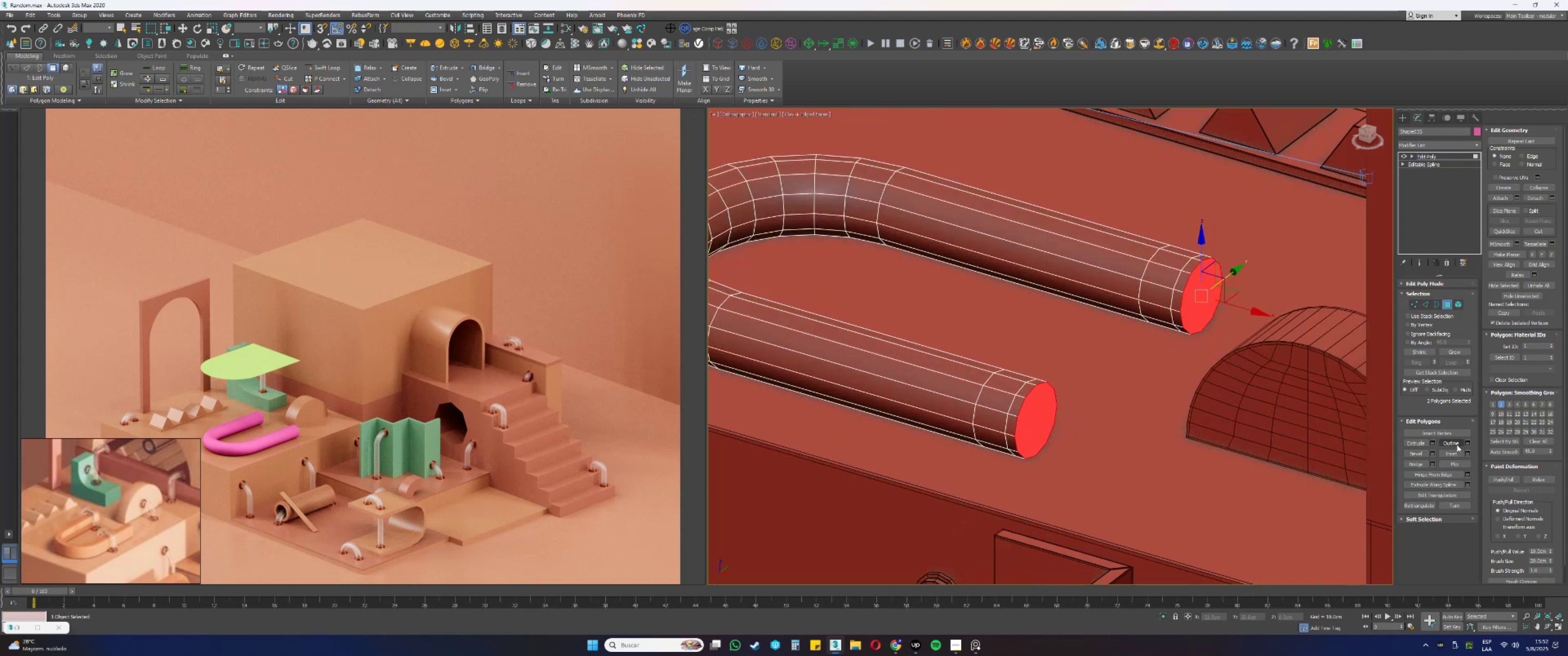 
hold_key(key=AltLeft, duration=0.35)
 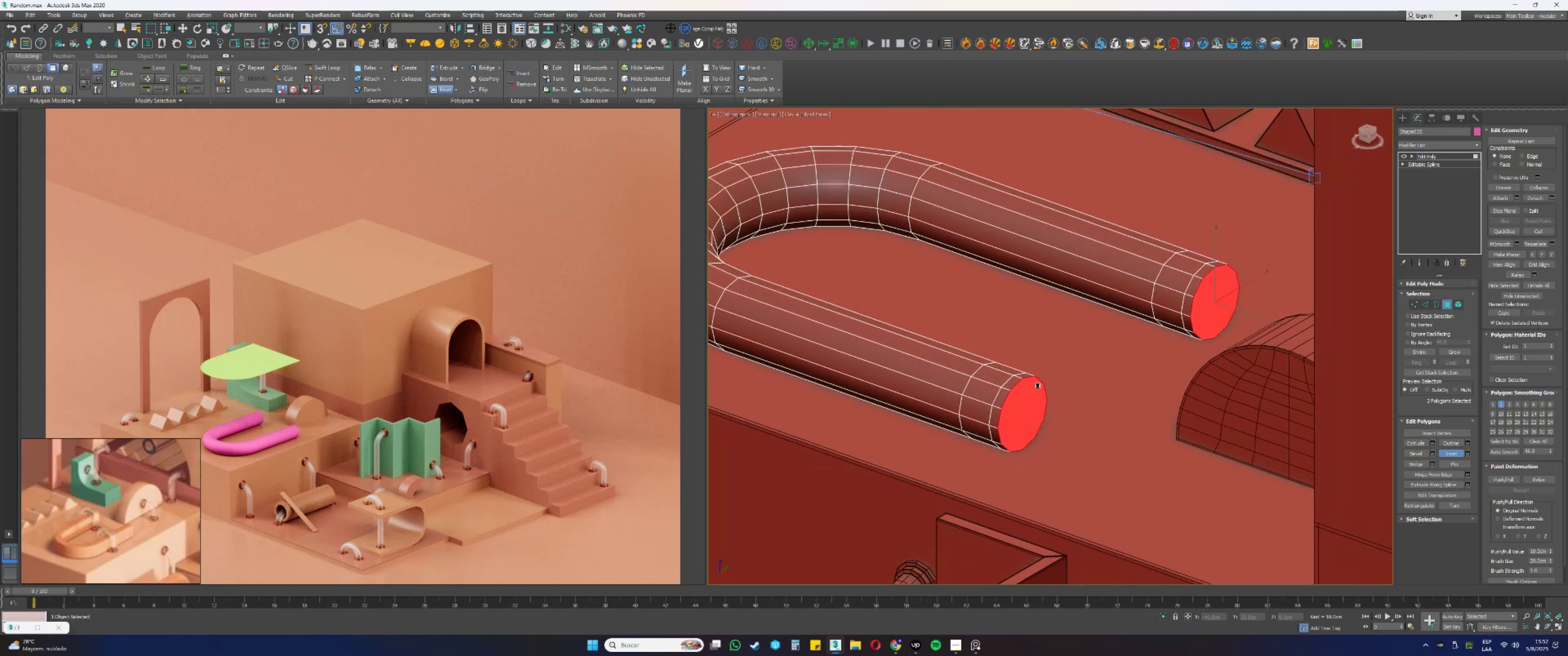 
scroll: coordinate [1014, 401], scroll_direction: up, amount: 2.0
 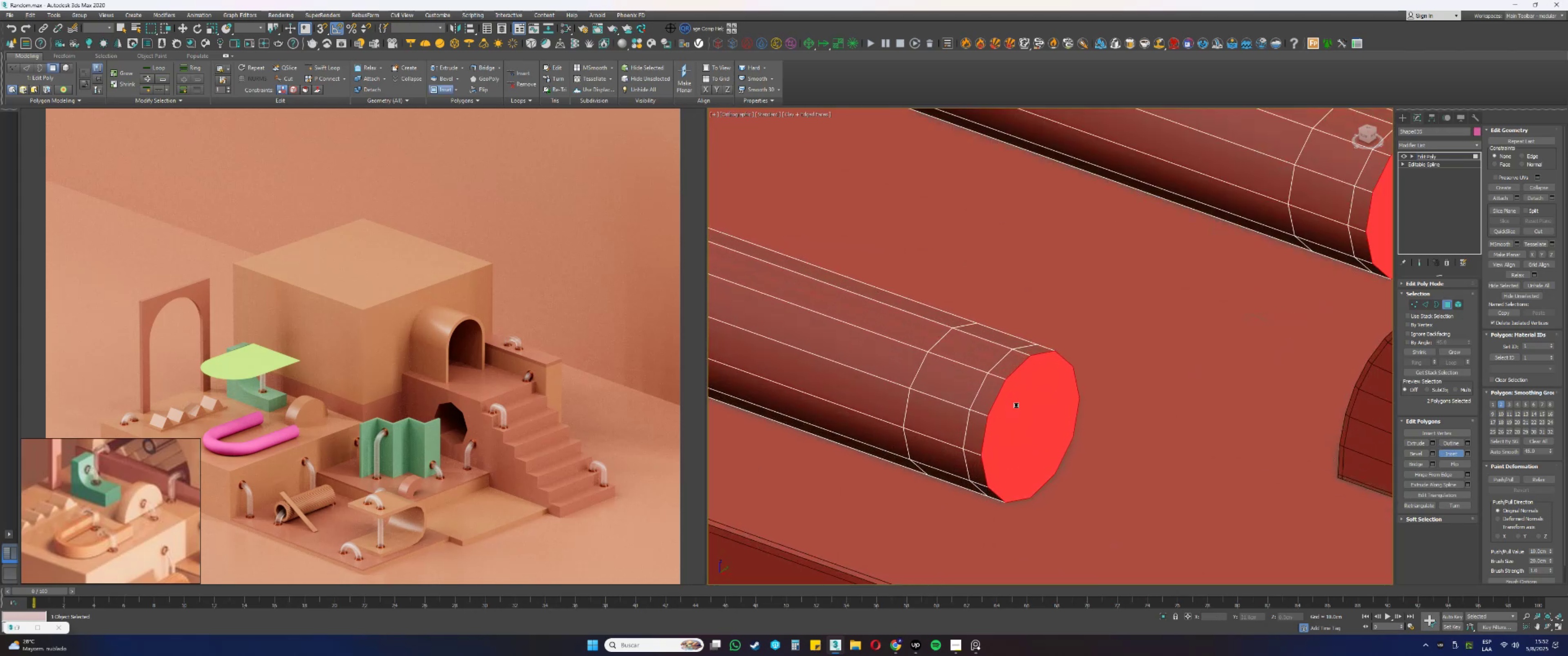 
scroll: coordinate [1045, 396], scroll_direction: down, amount: 1.0
 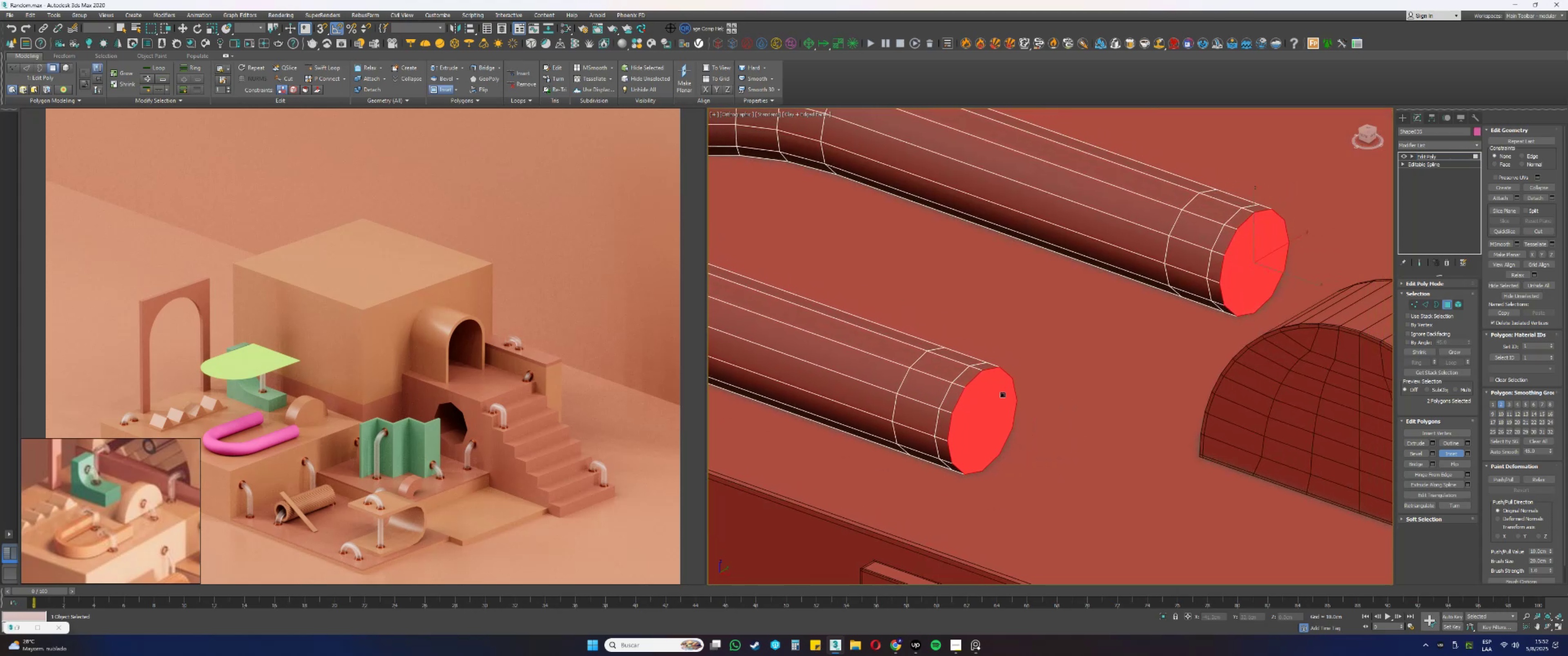 
left_click_drag(start_coordinate=[1003, 394], to_coordinate=[1005, 401])
 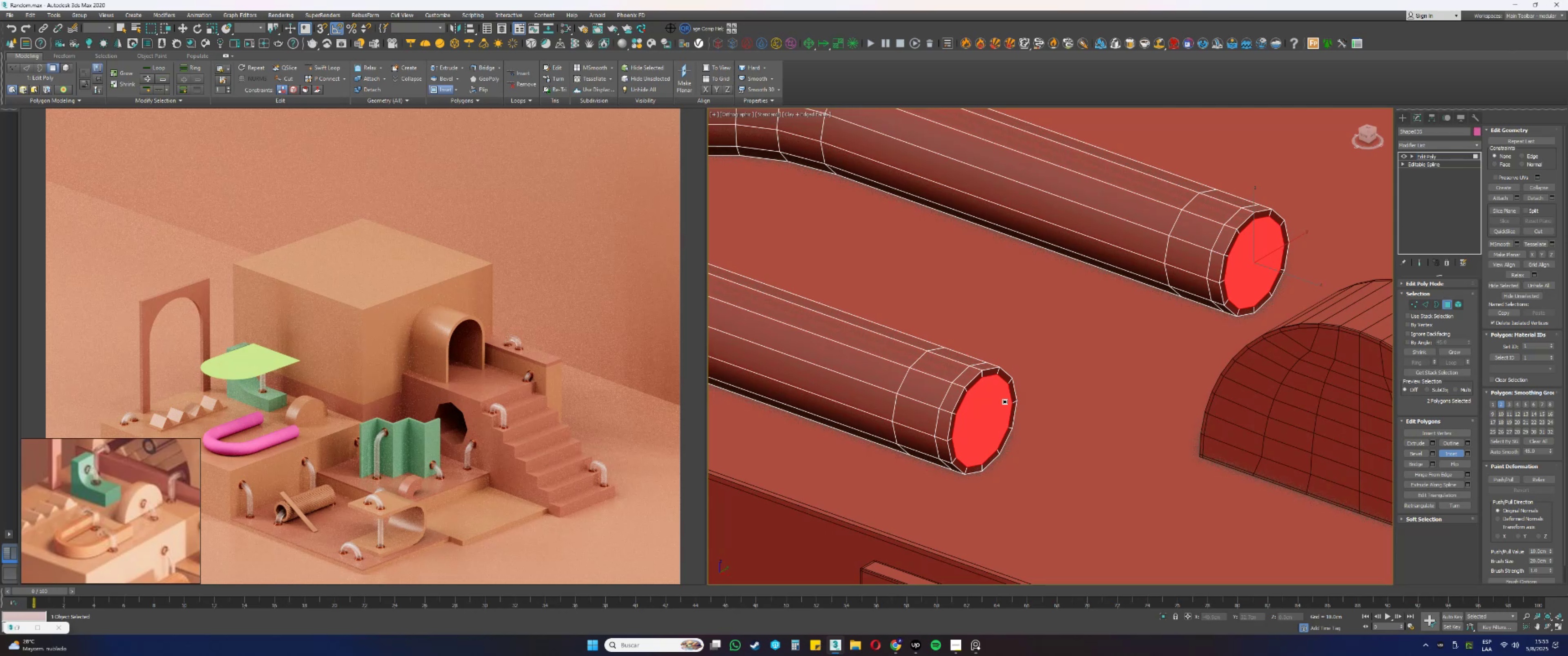 
wait(25.0)
 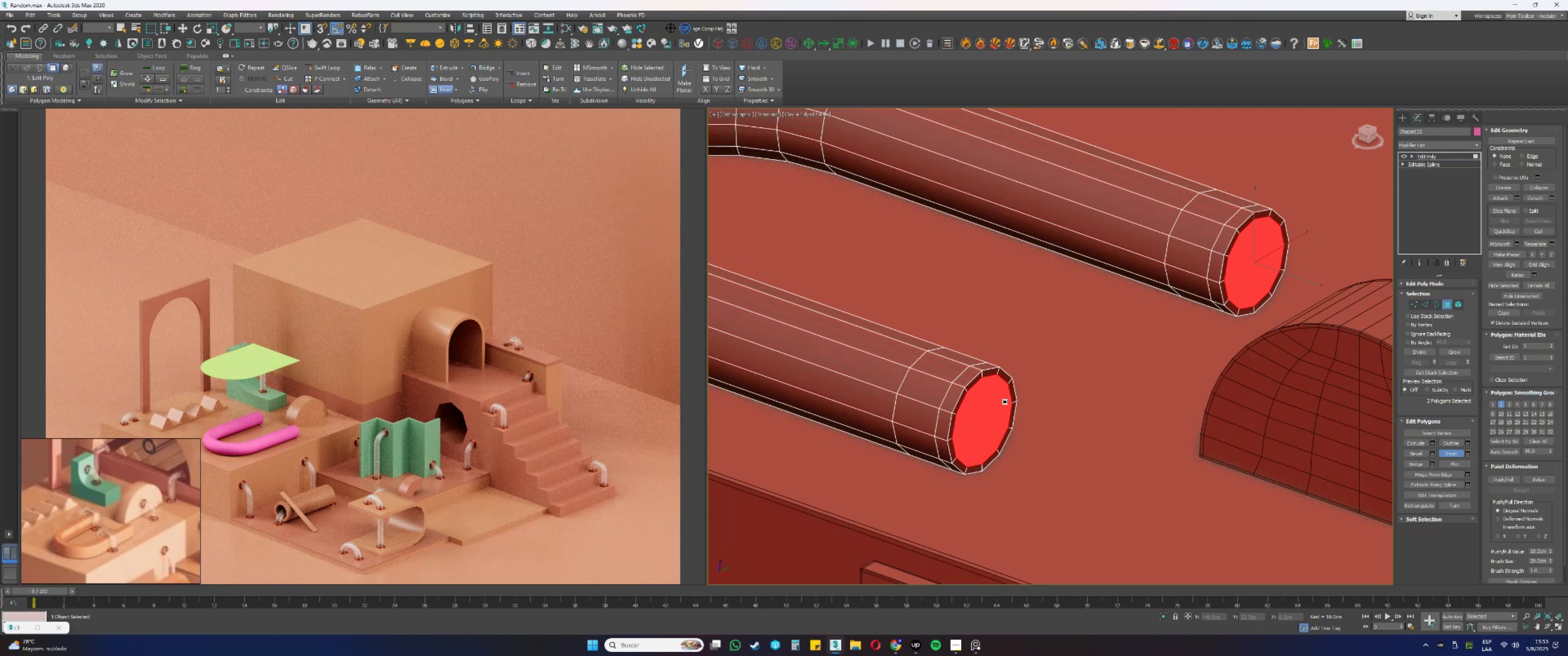 
right_click([992, 404])
 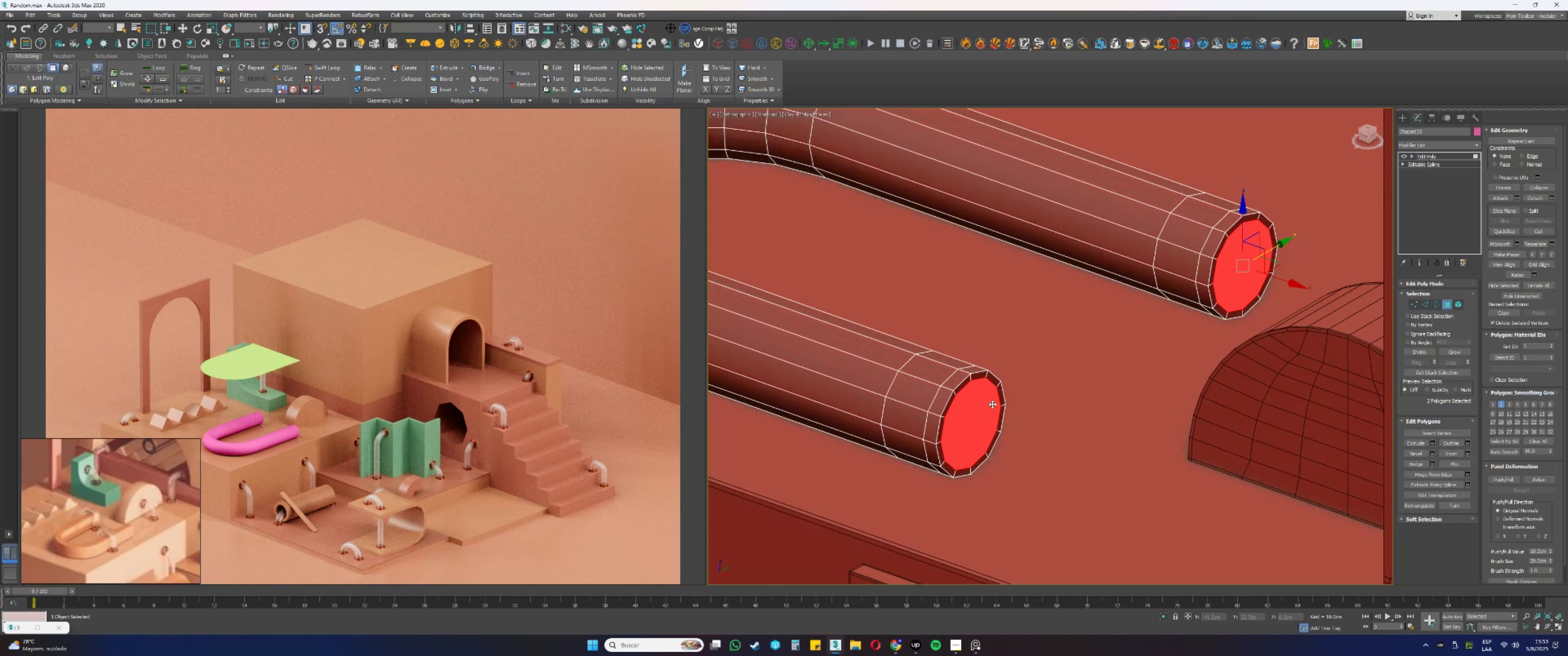 
key(Control+ControlLeft)
 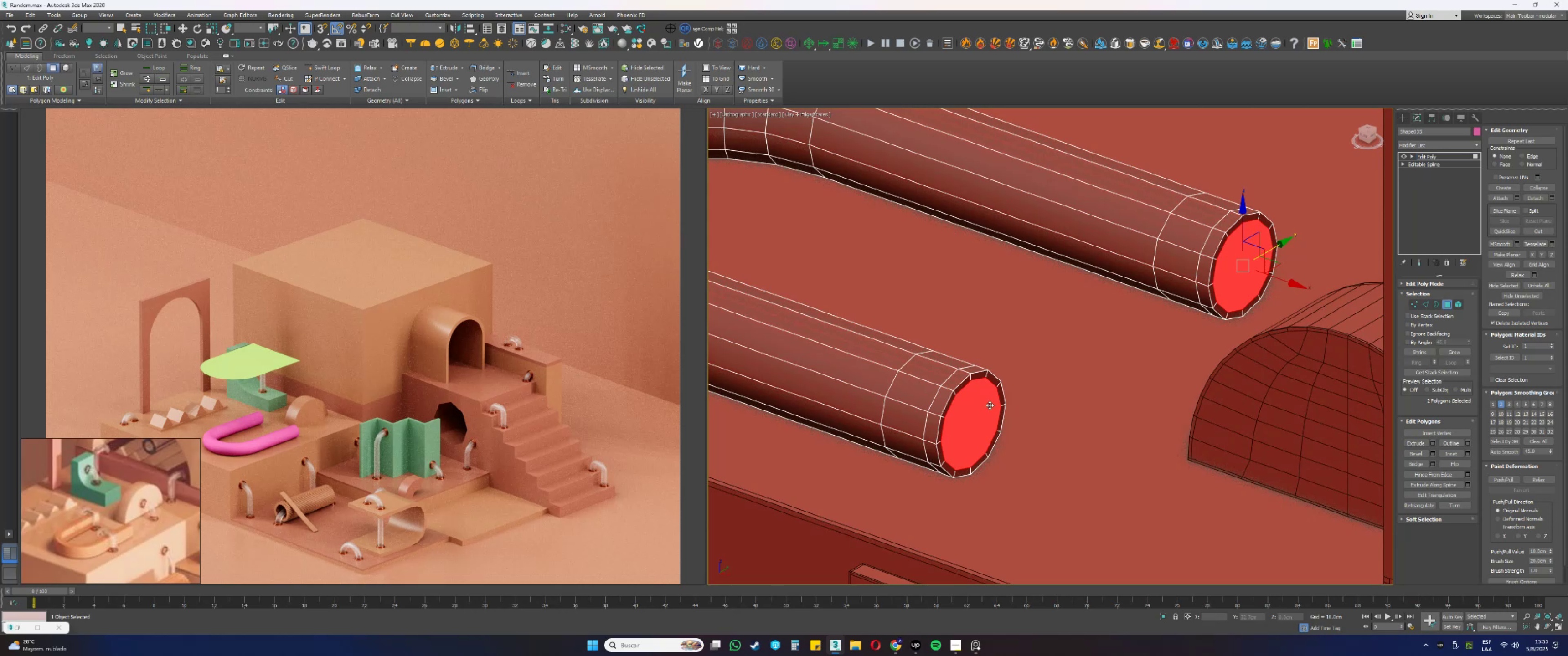 
key(Control+Z)
 